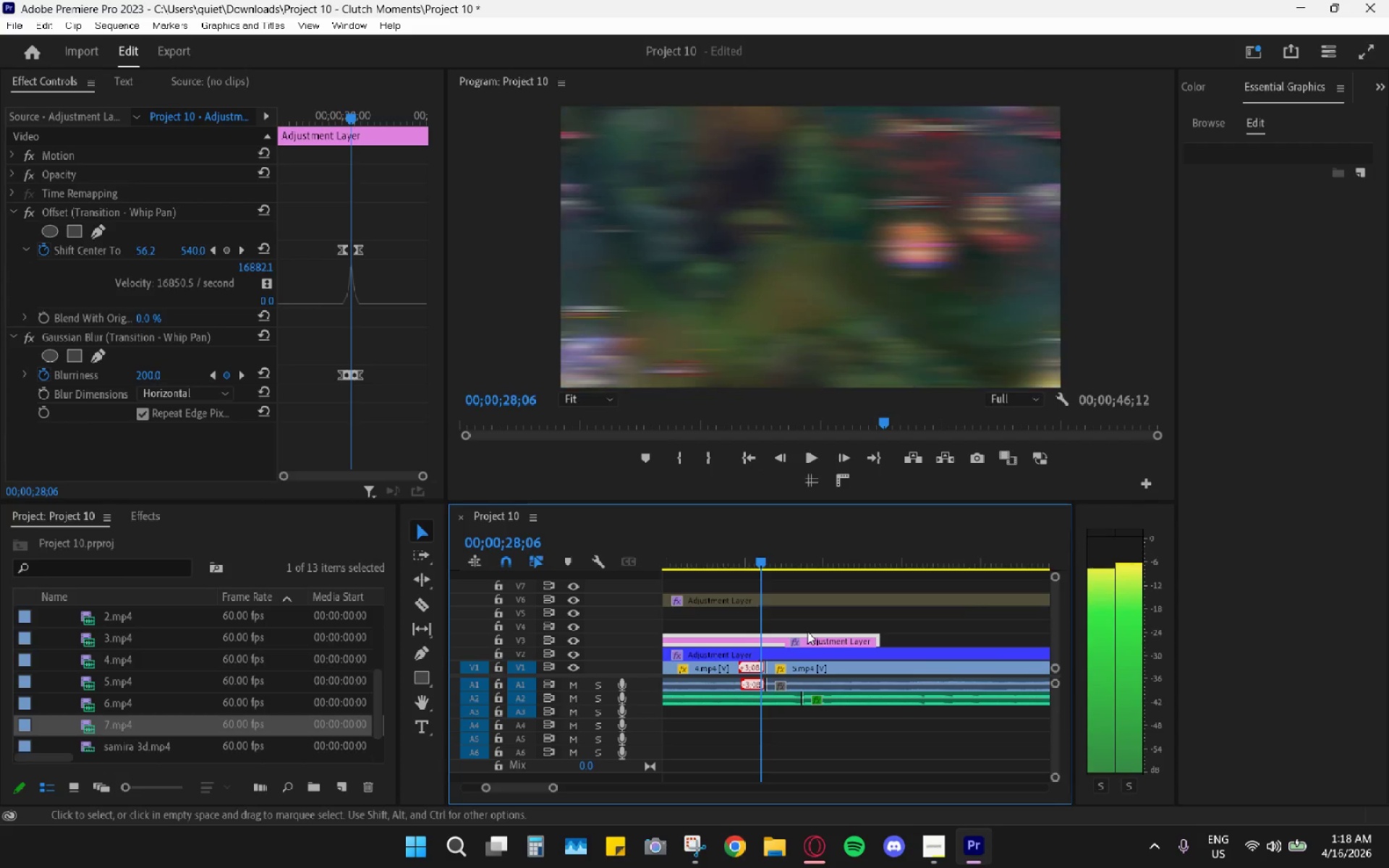 
key(ArrowRight)
 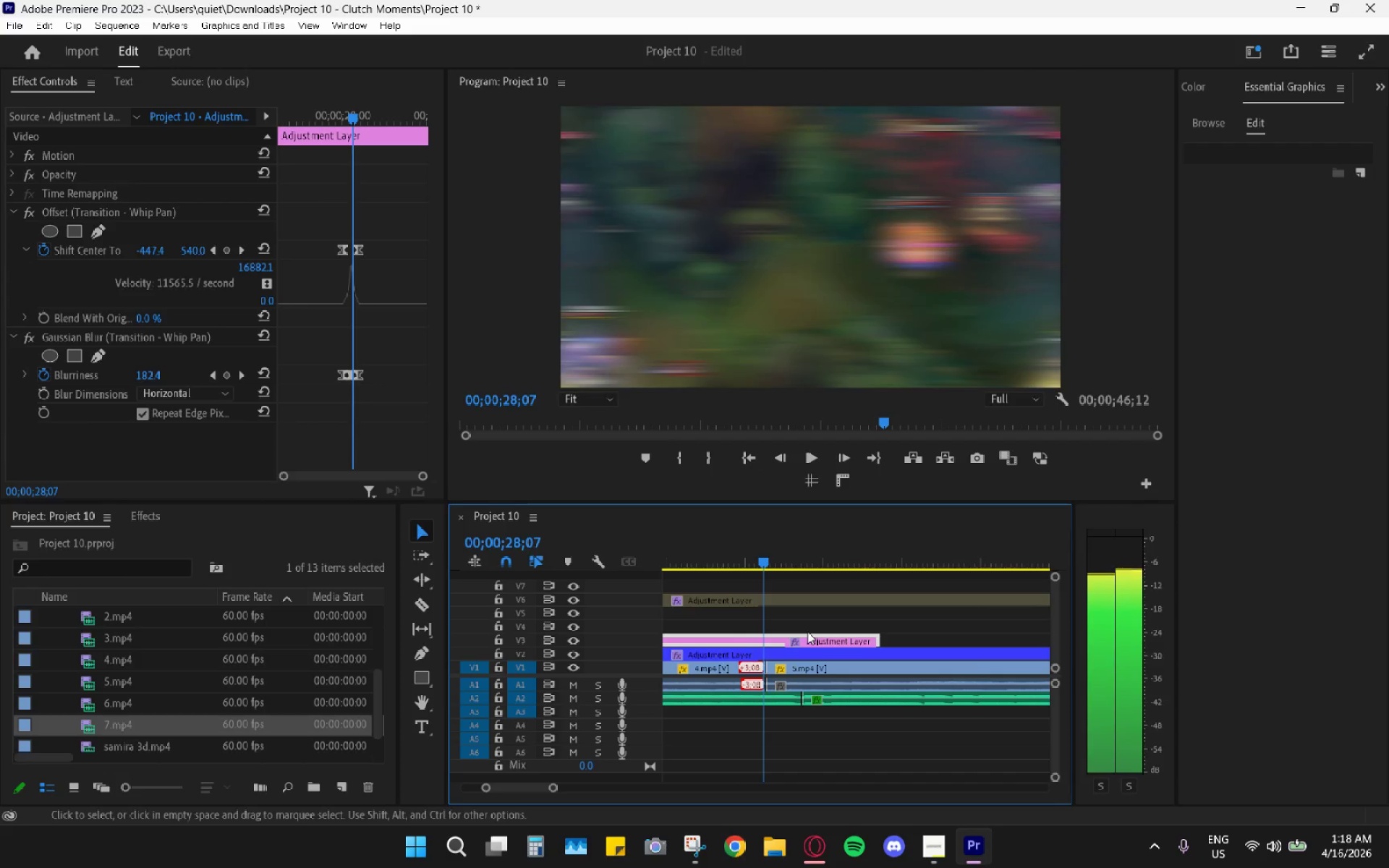 
key(ArrowRight)
 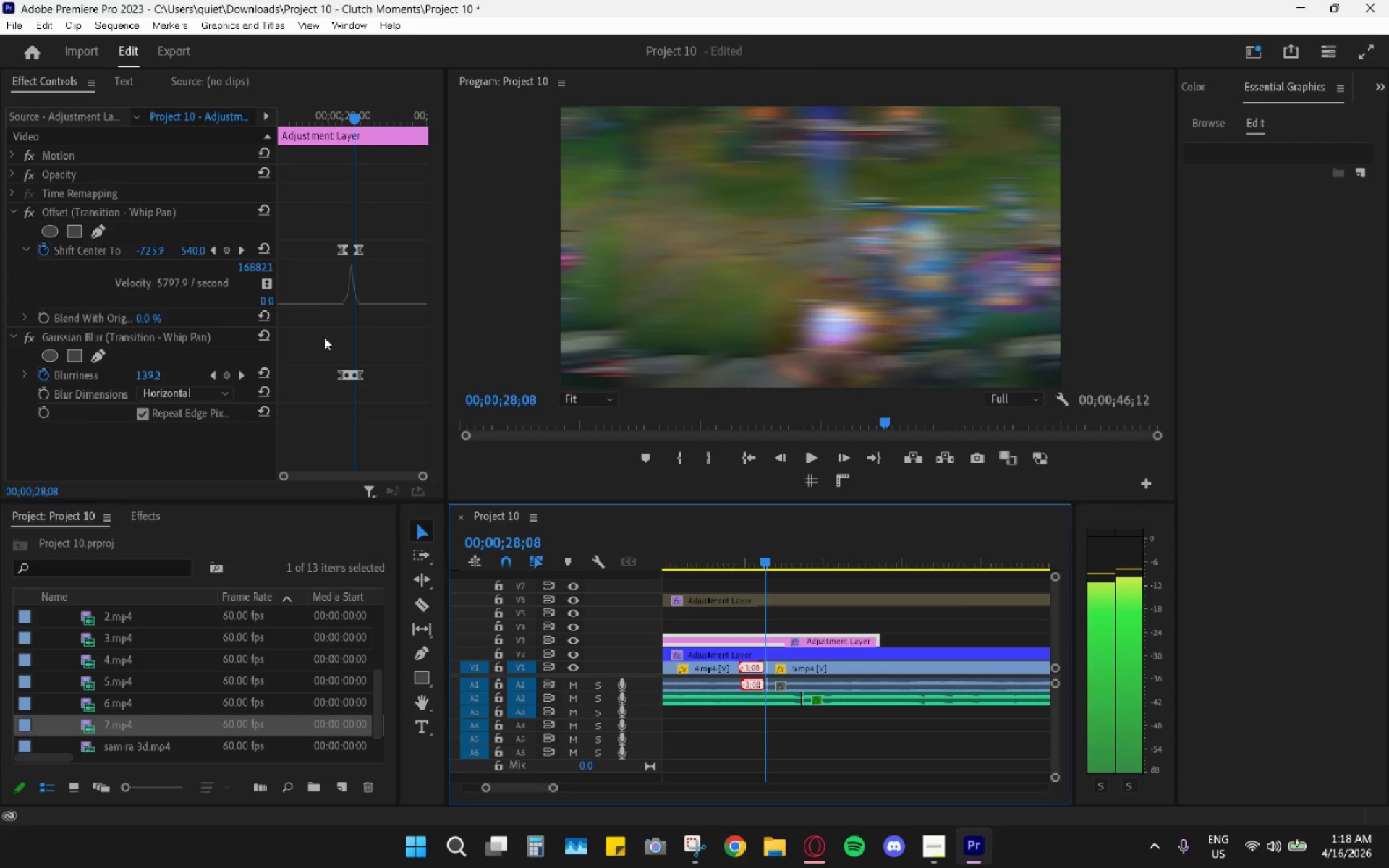 
left_click_drag(start_coordinate=[360, 369], to_coordinate=[367, 369])
 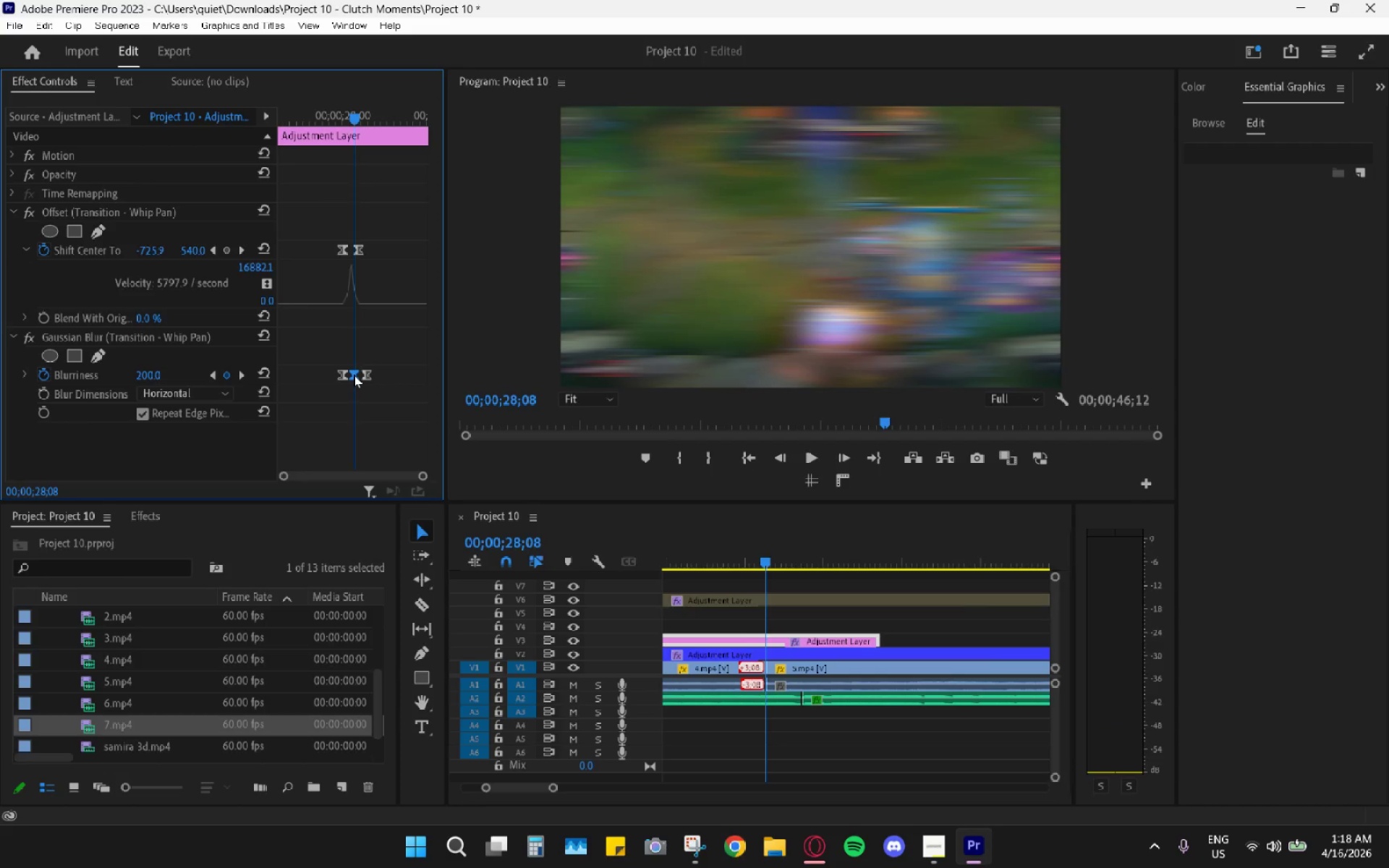 
key(ArrowLeft)
 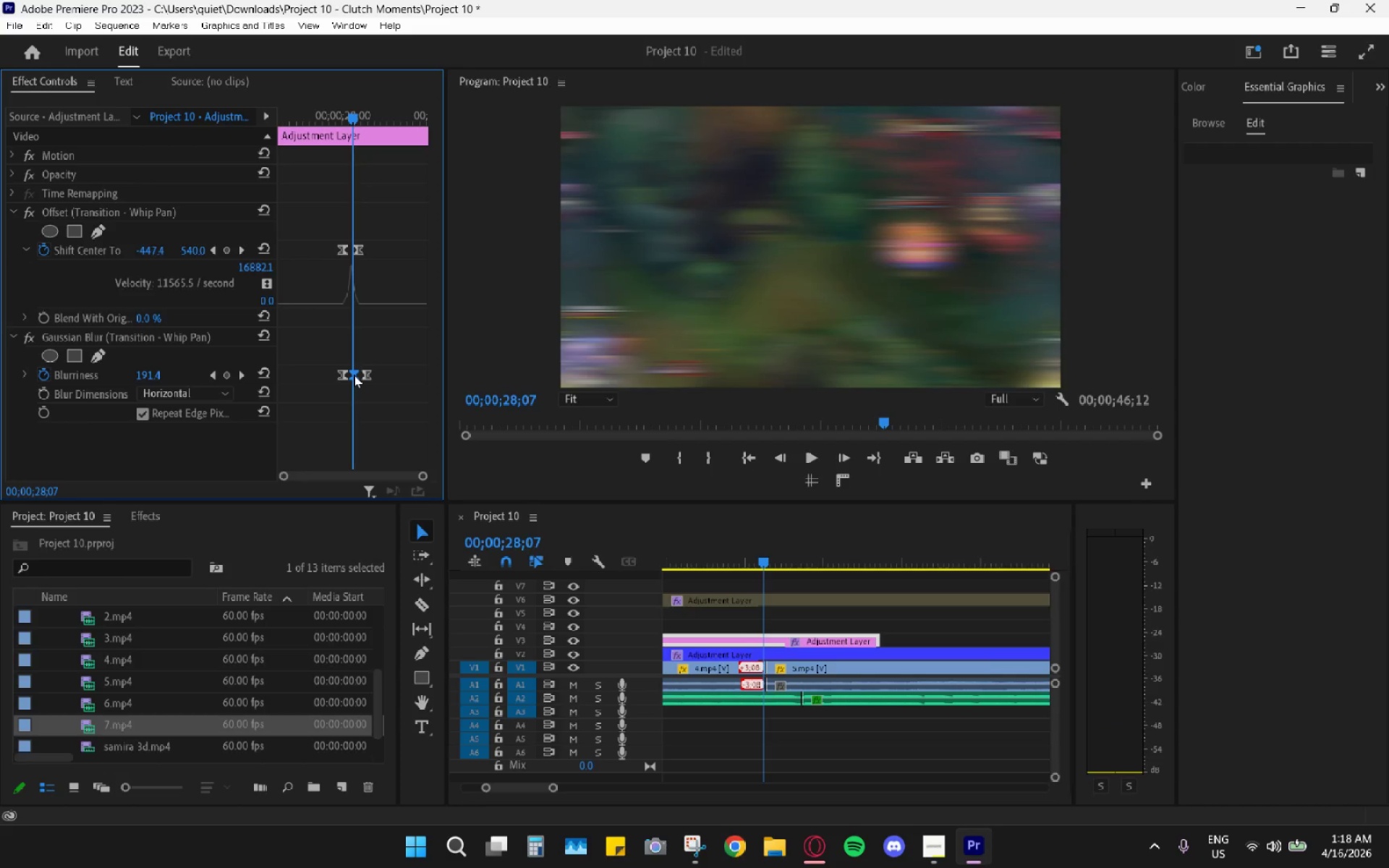 
key(ArrowLeft)
 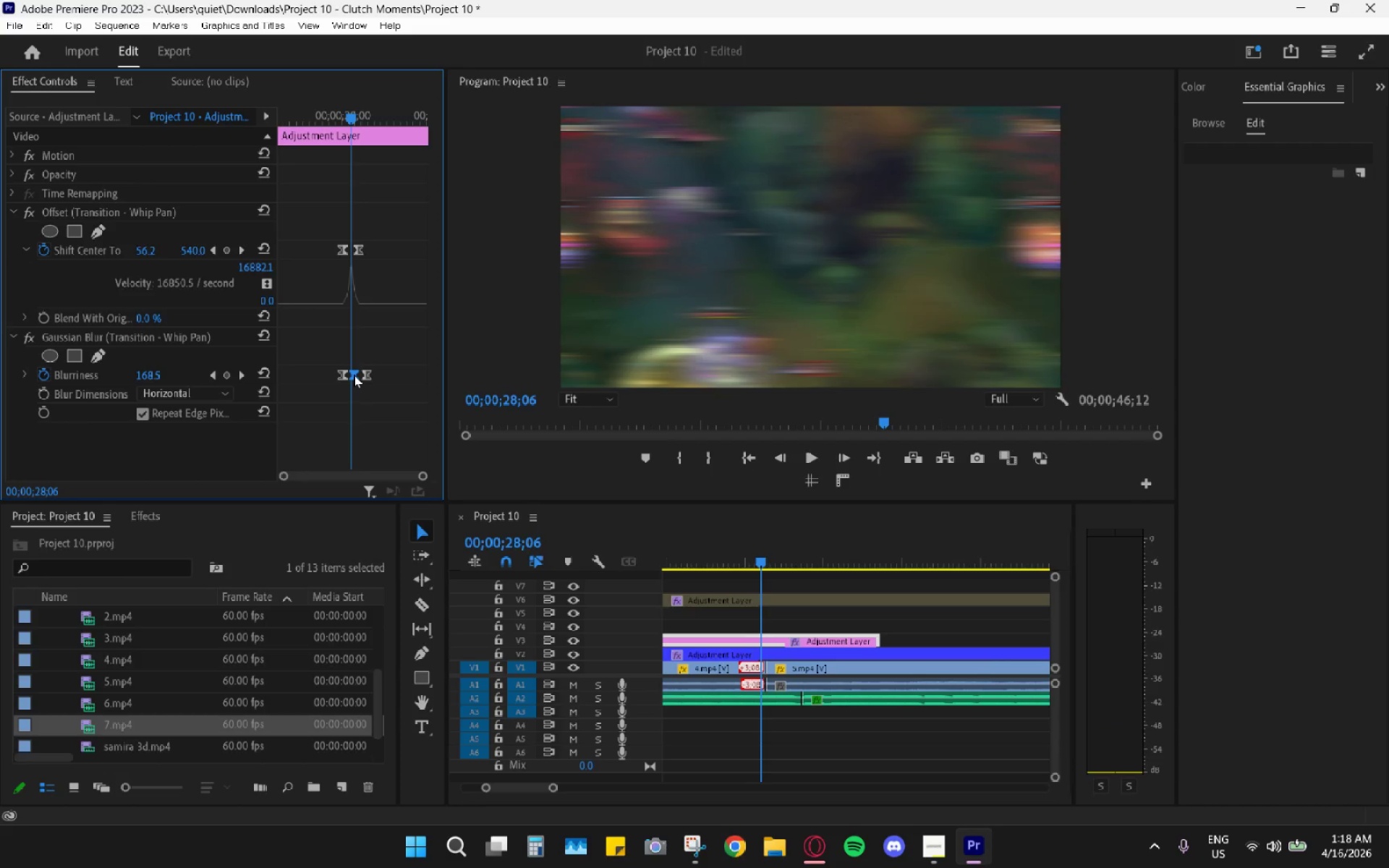 
key(ArrowLeft)
 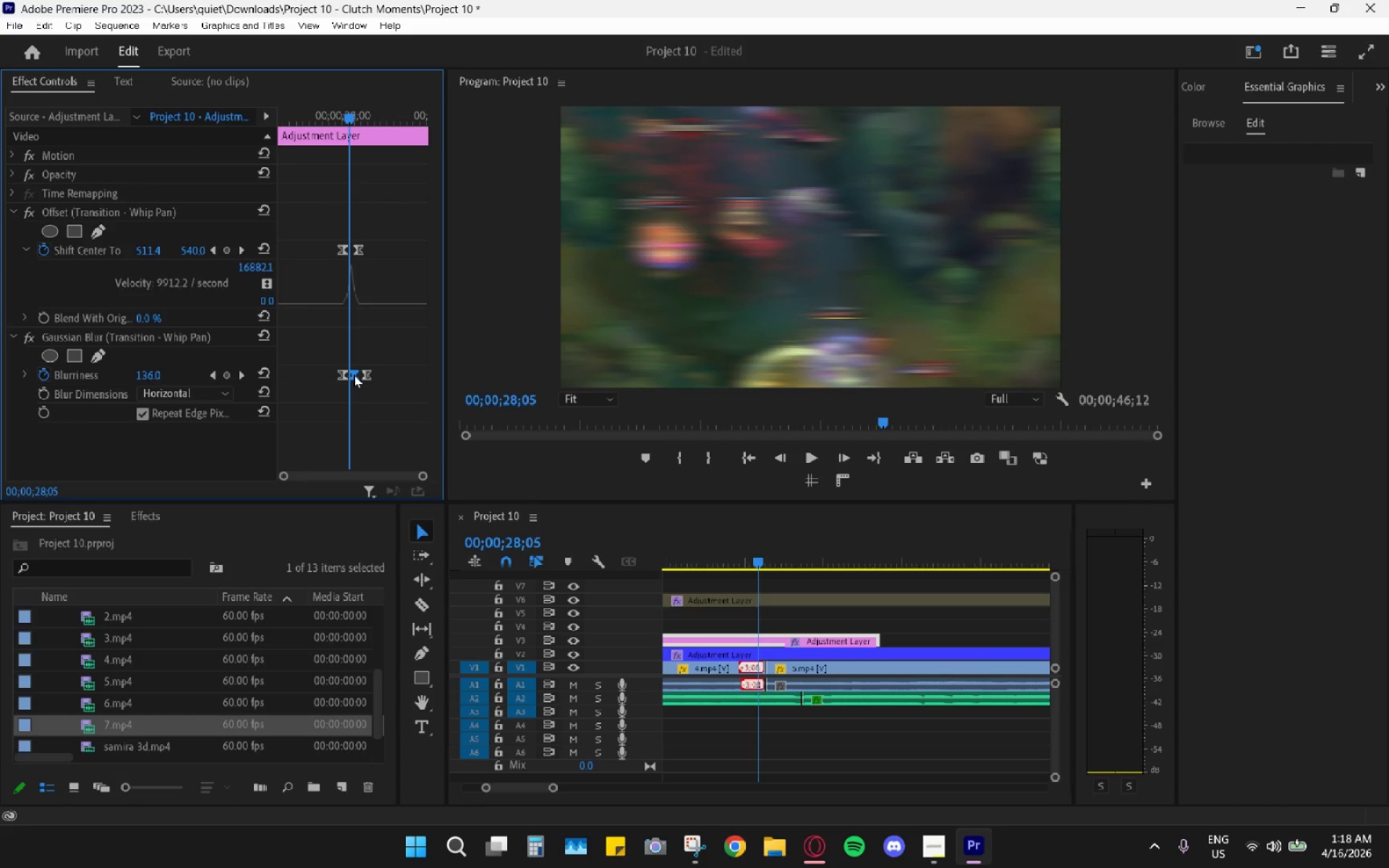 
key(ArrowLeft)
 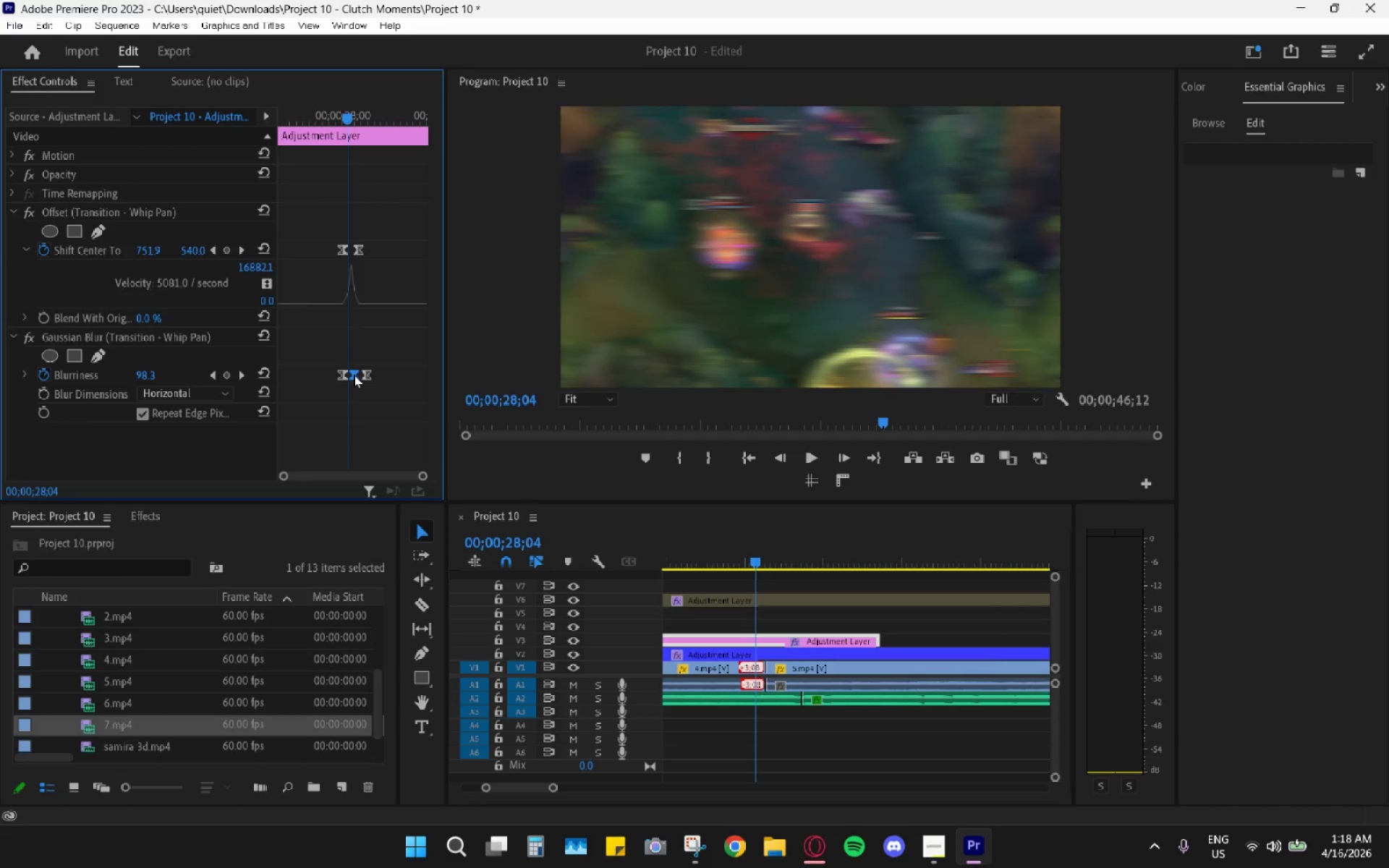 
key(ArrowLeft)
 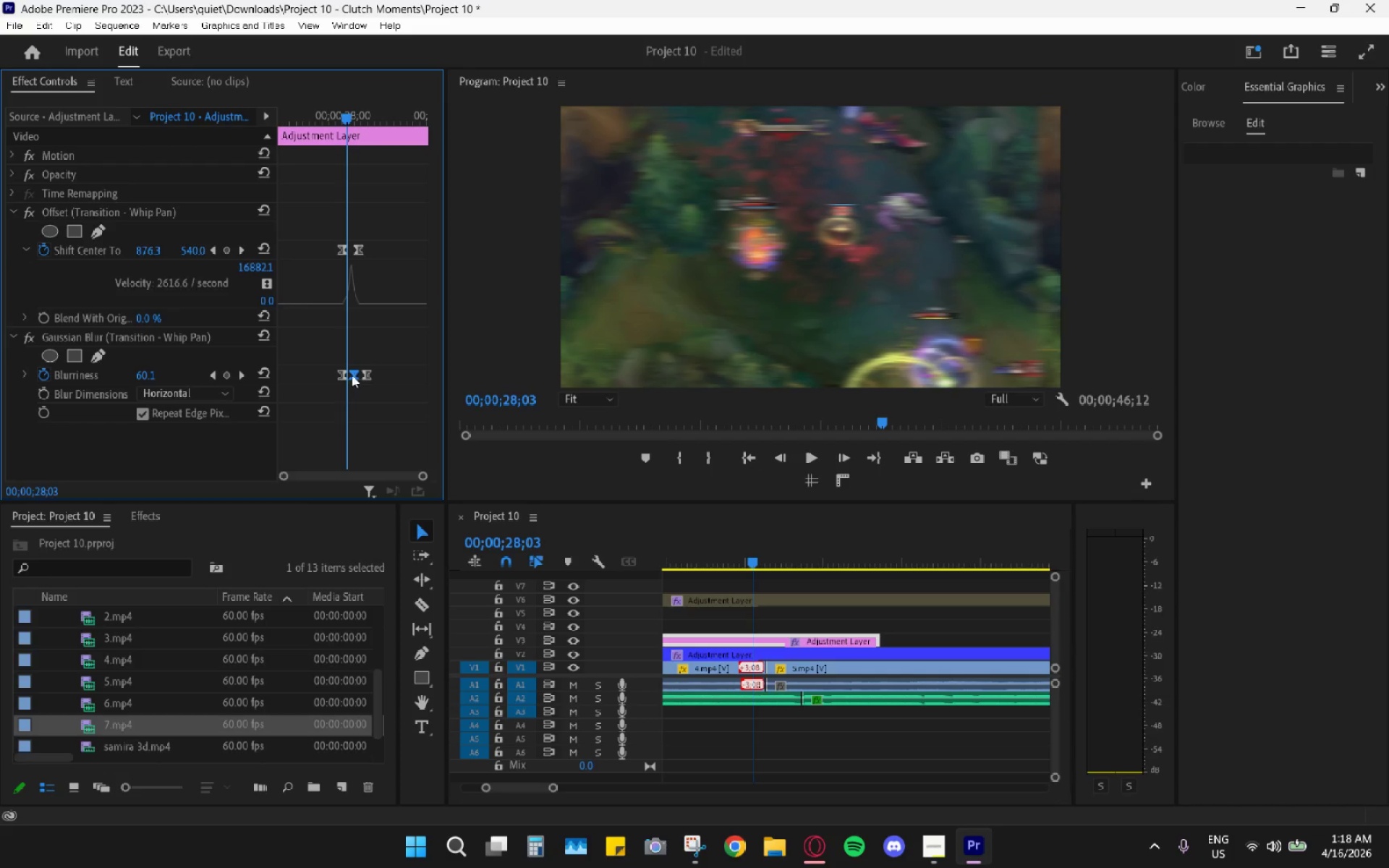 
left_click_drag(start_coordinate=[339, 373], to_coordinate=[344, 373])
 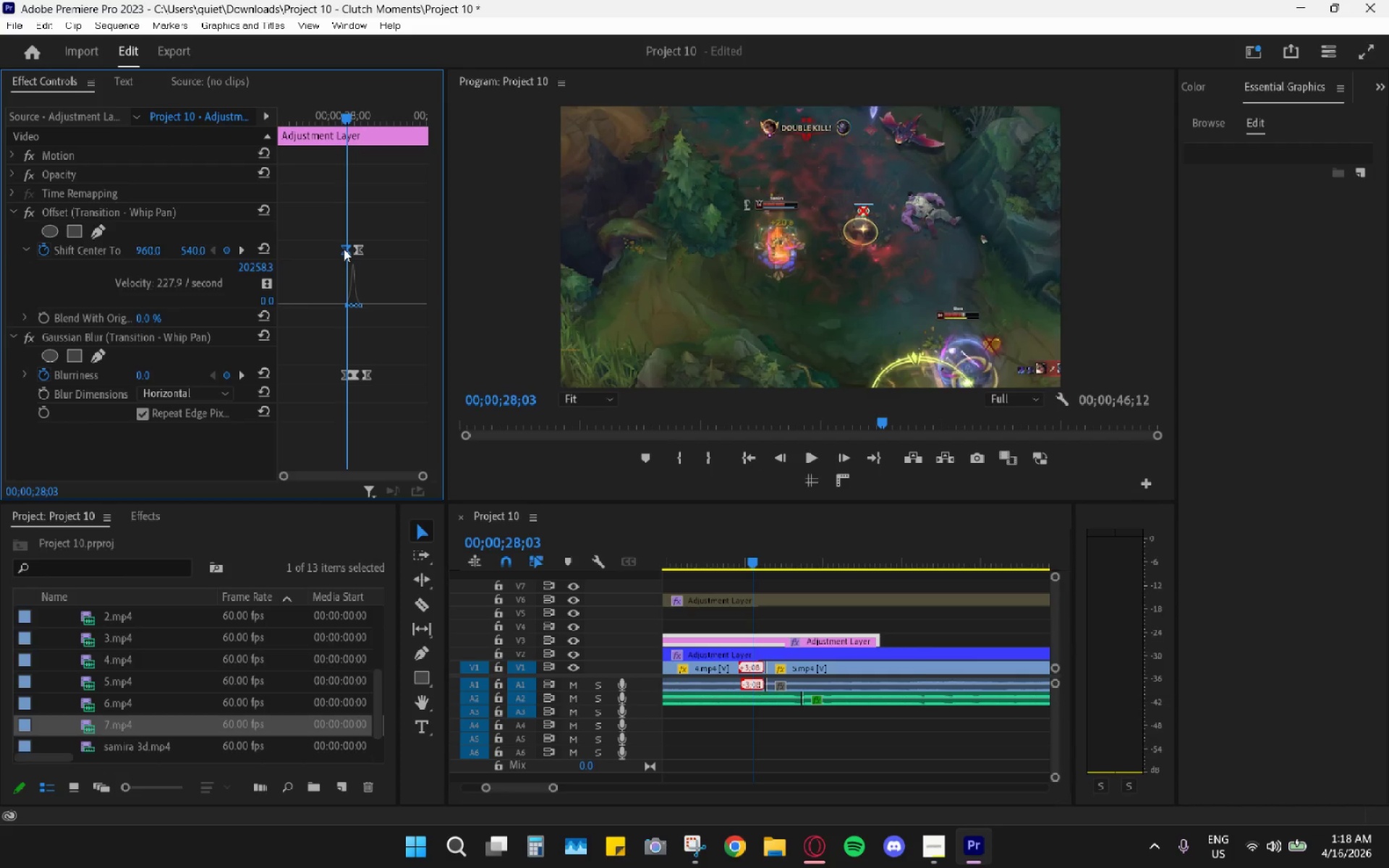 
key(ArrowRight)
 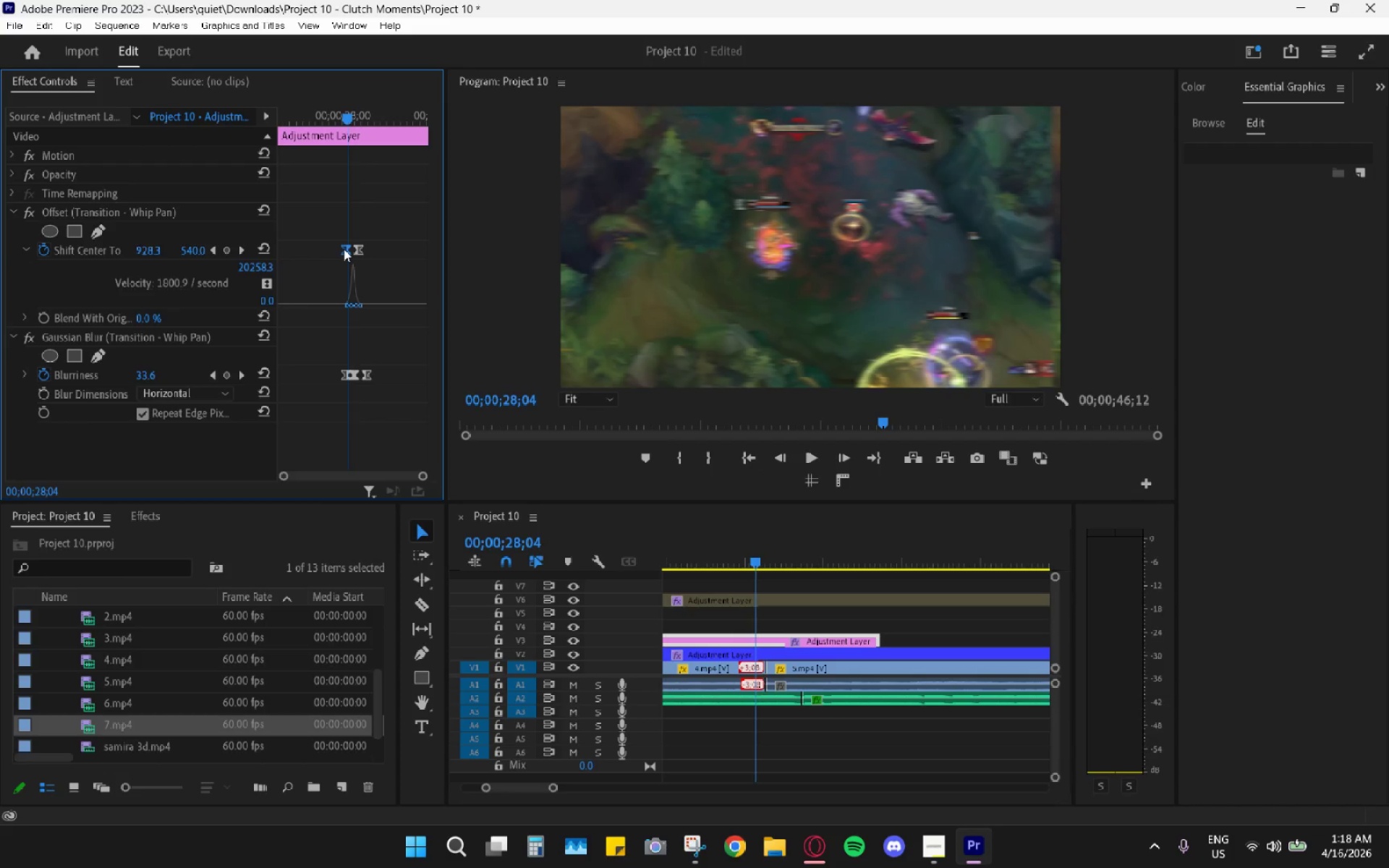 
key(ArrowRight)
 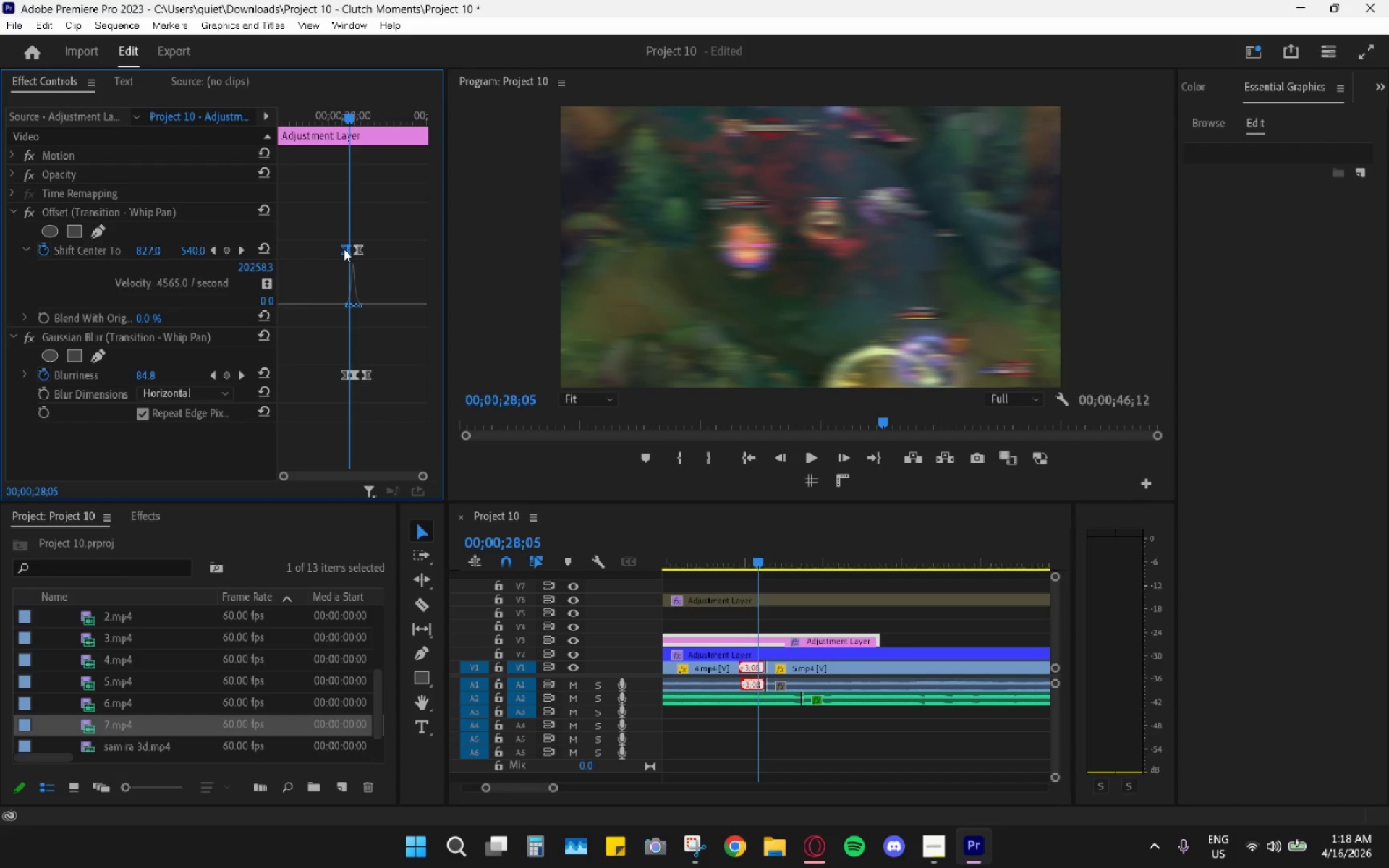 
key(ArrowRight)
 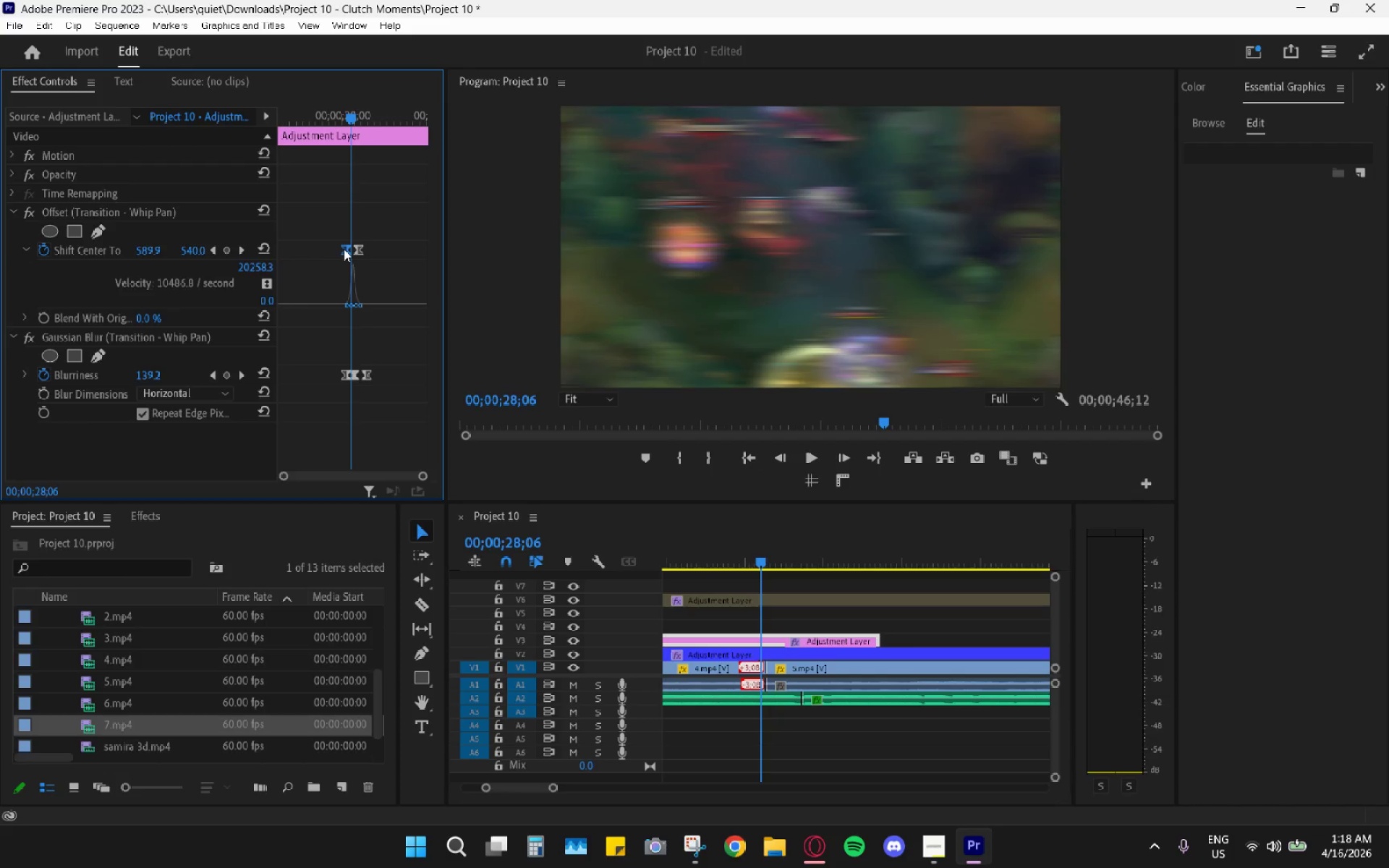 
key(ArrowRight)
 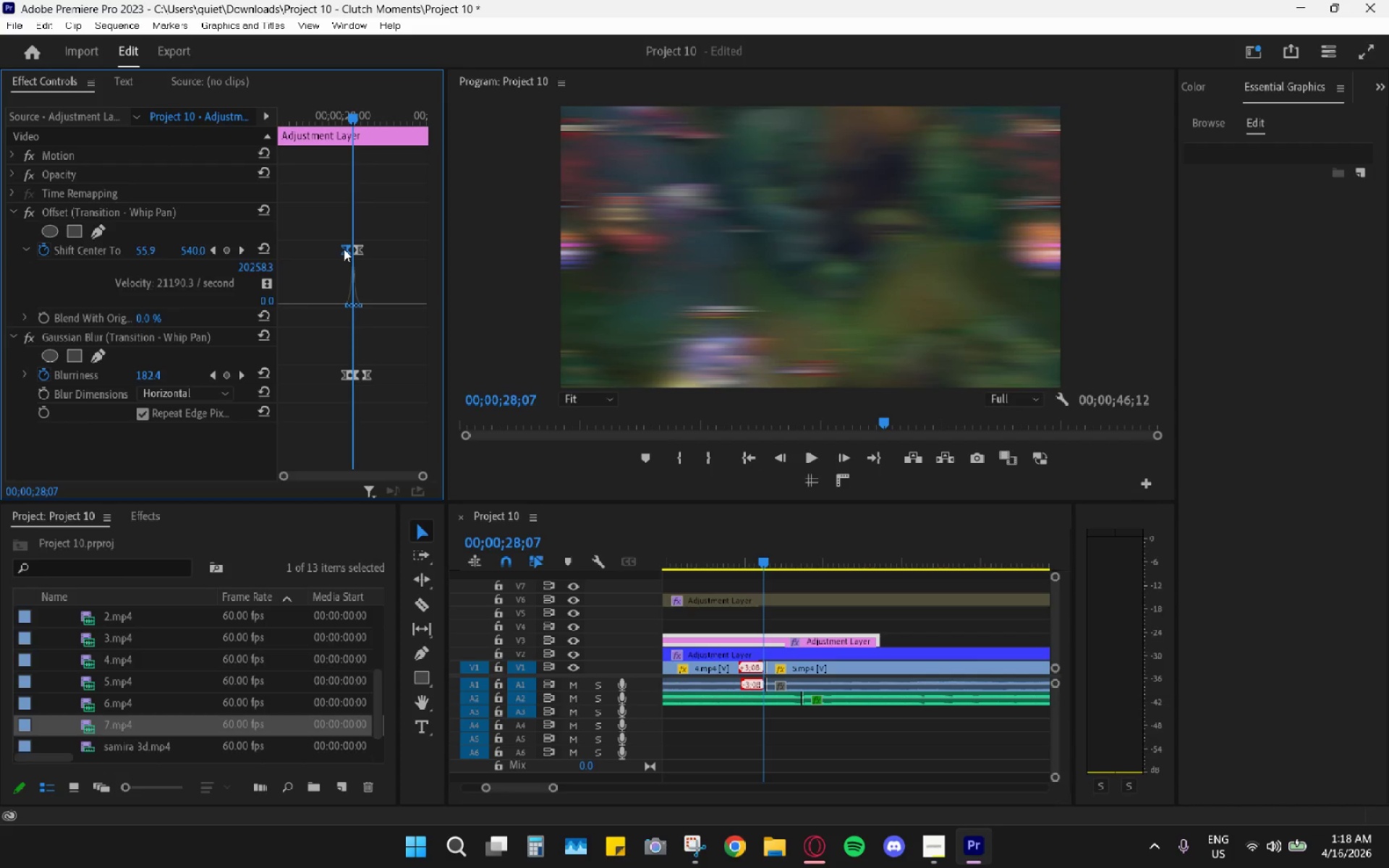 
key(ArrowRight)
 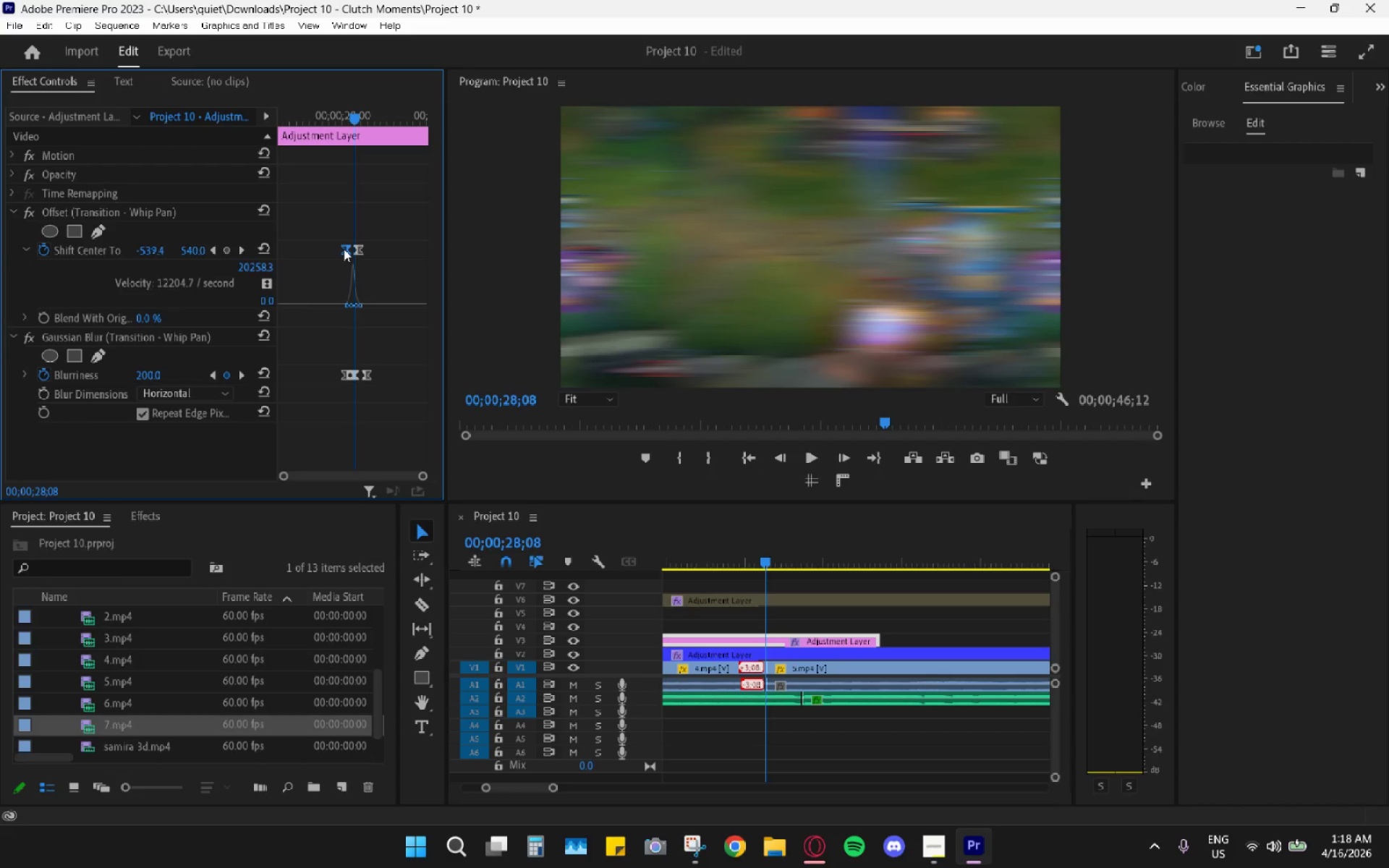 
key(ArrowRight)
 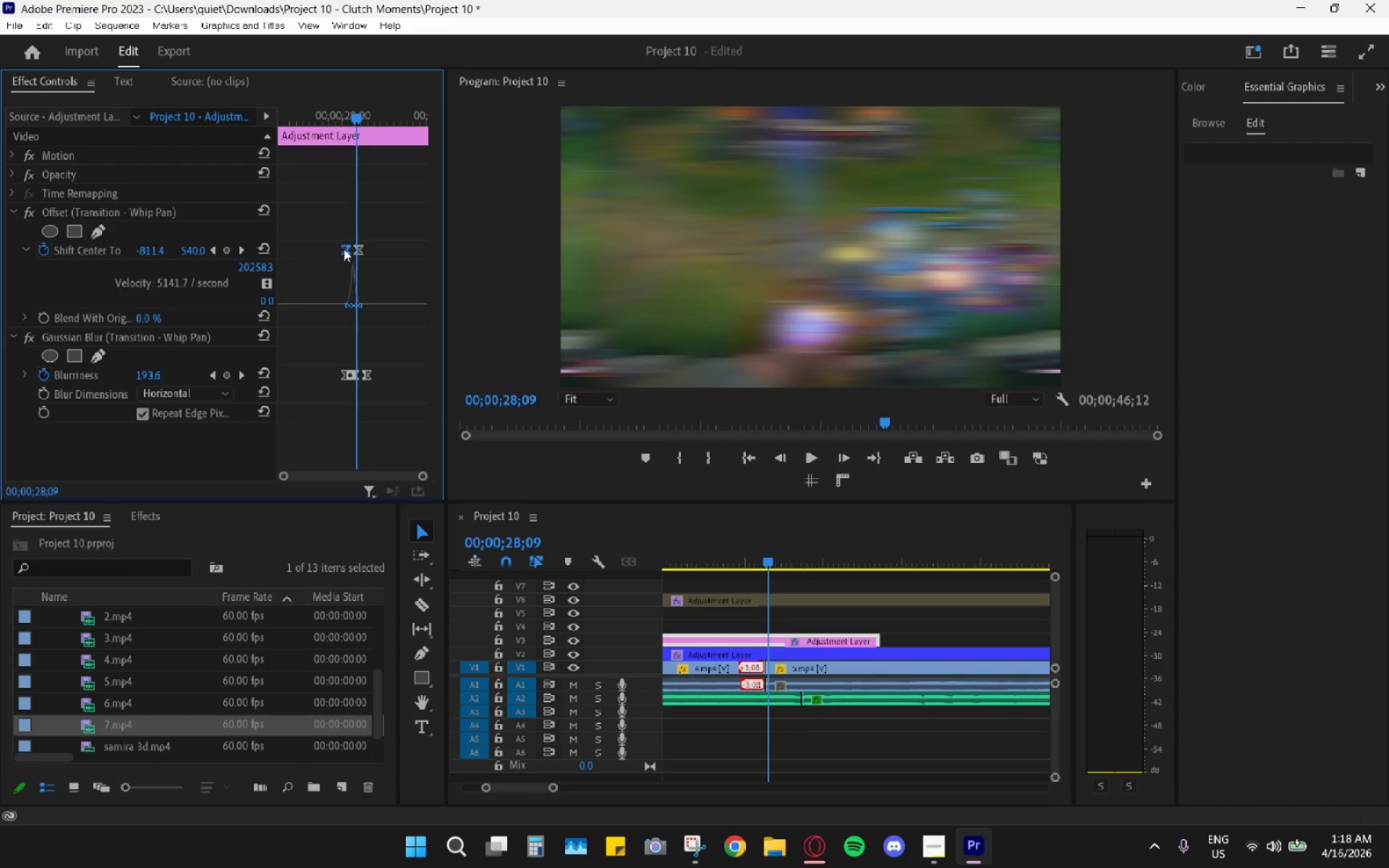 
key(ArrowRight)
 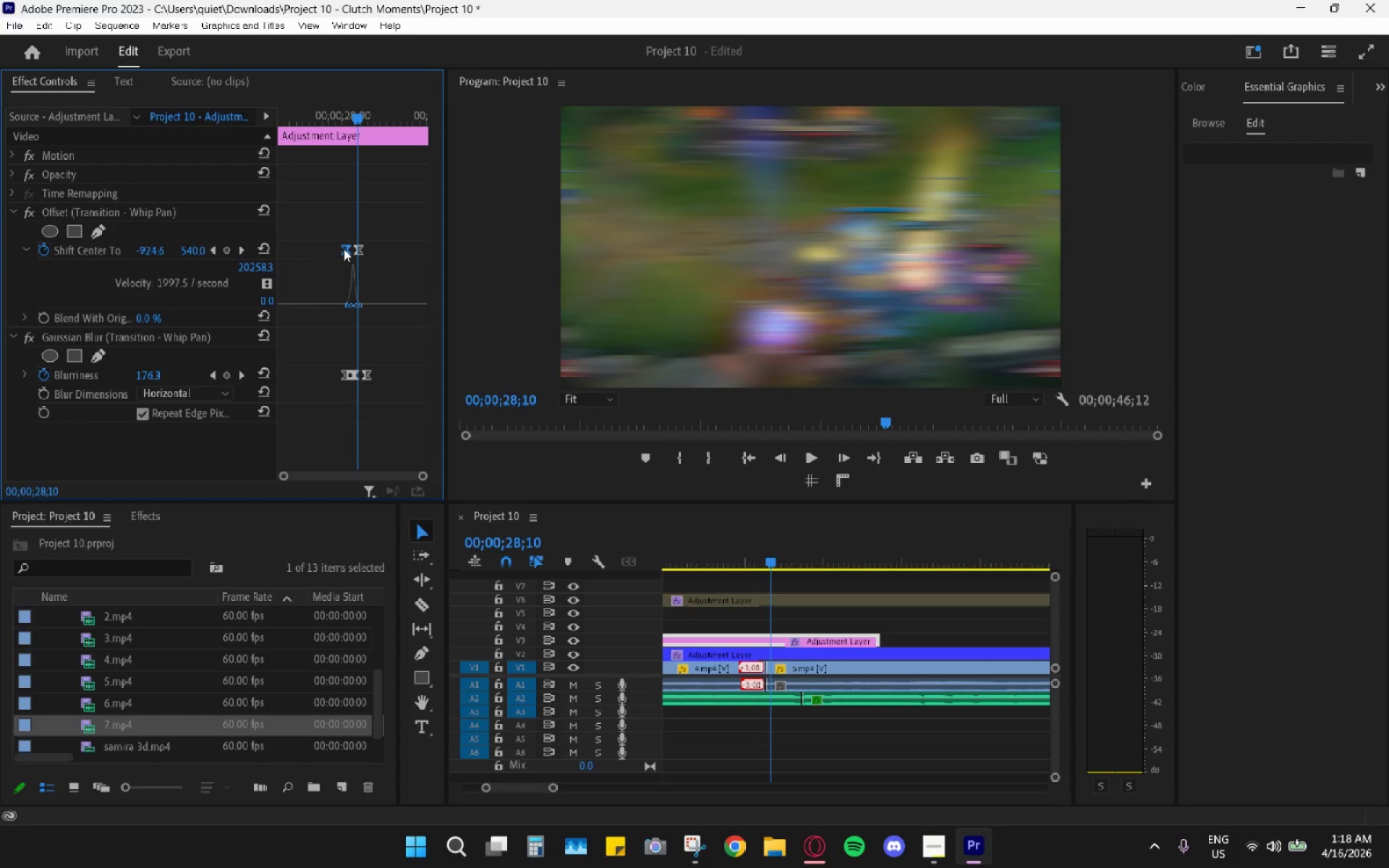 
key(ArrowRight)
 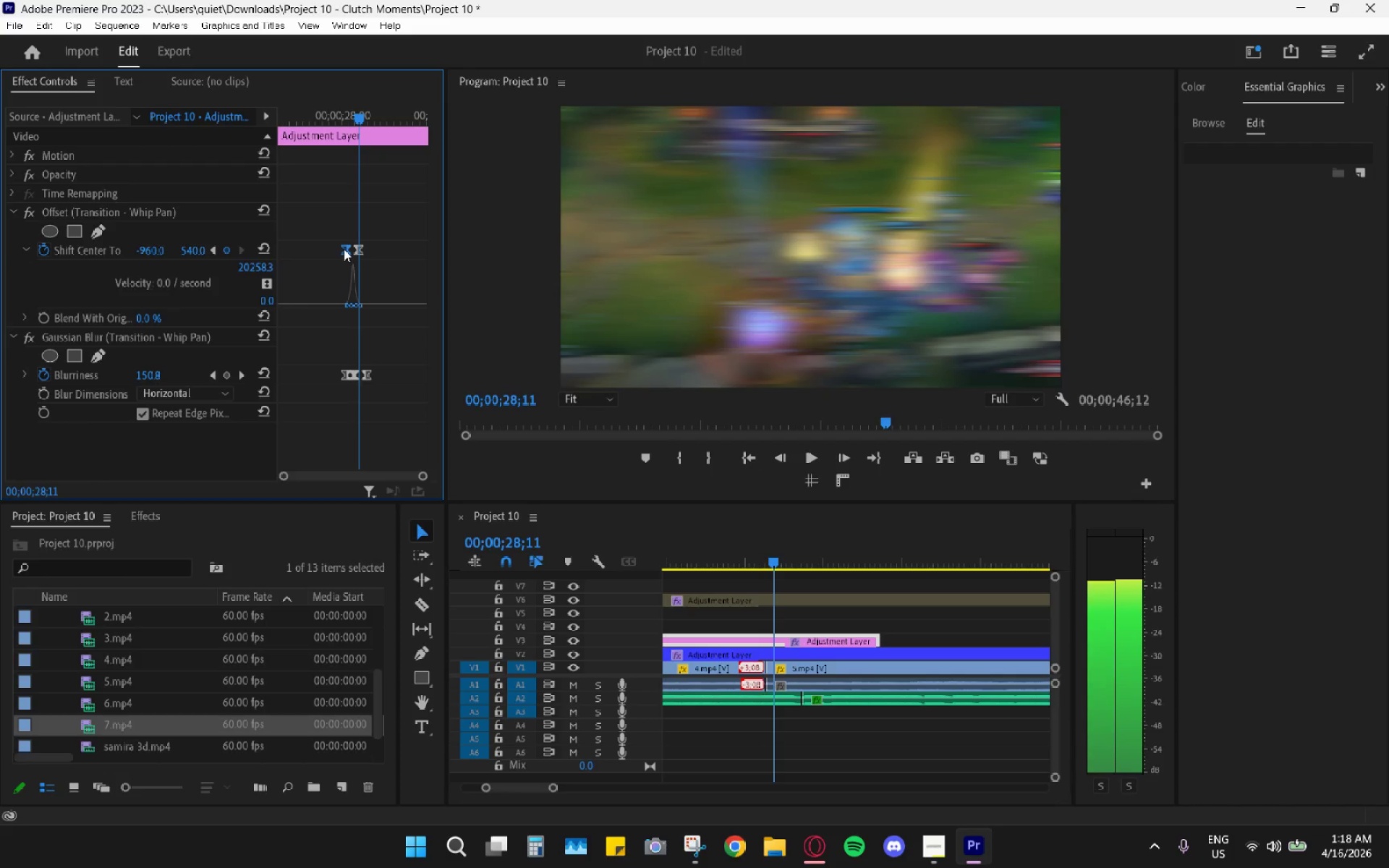 
key(ArrowRight)
 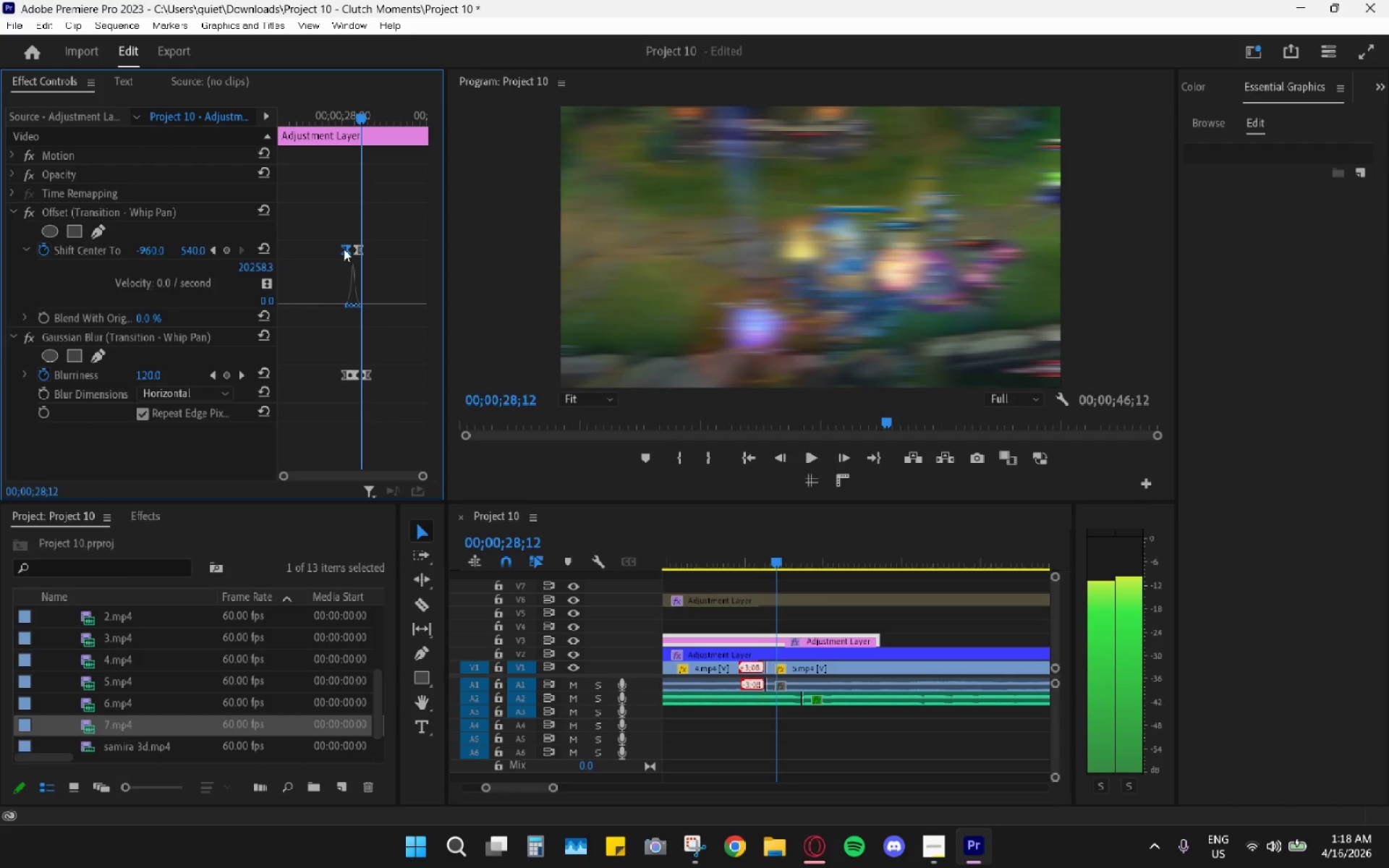 
key(ArrowRight)
 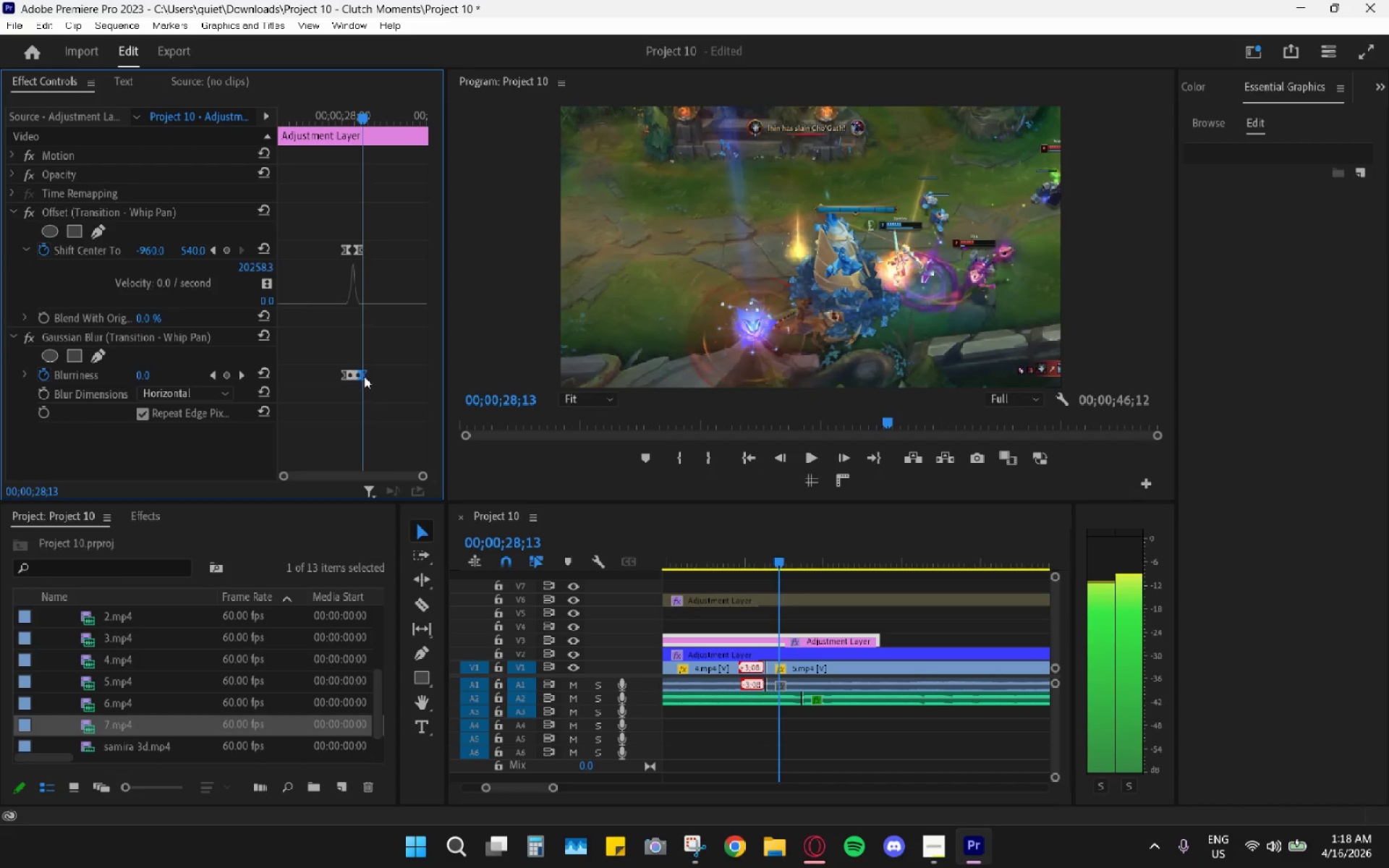 
left_click_drag(start_coordinate=[360, 252], to_coordinate=[363, 252])
 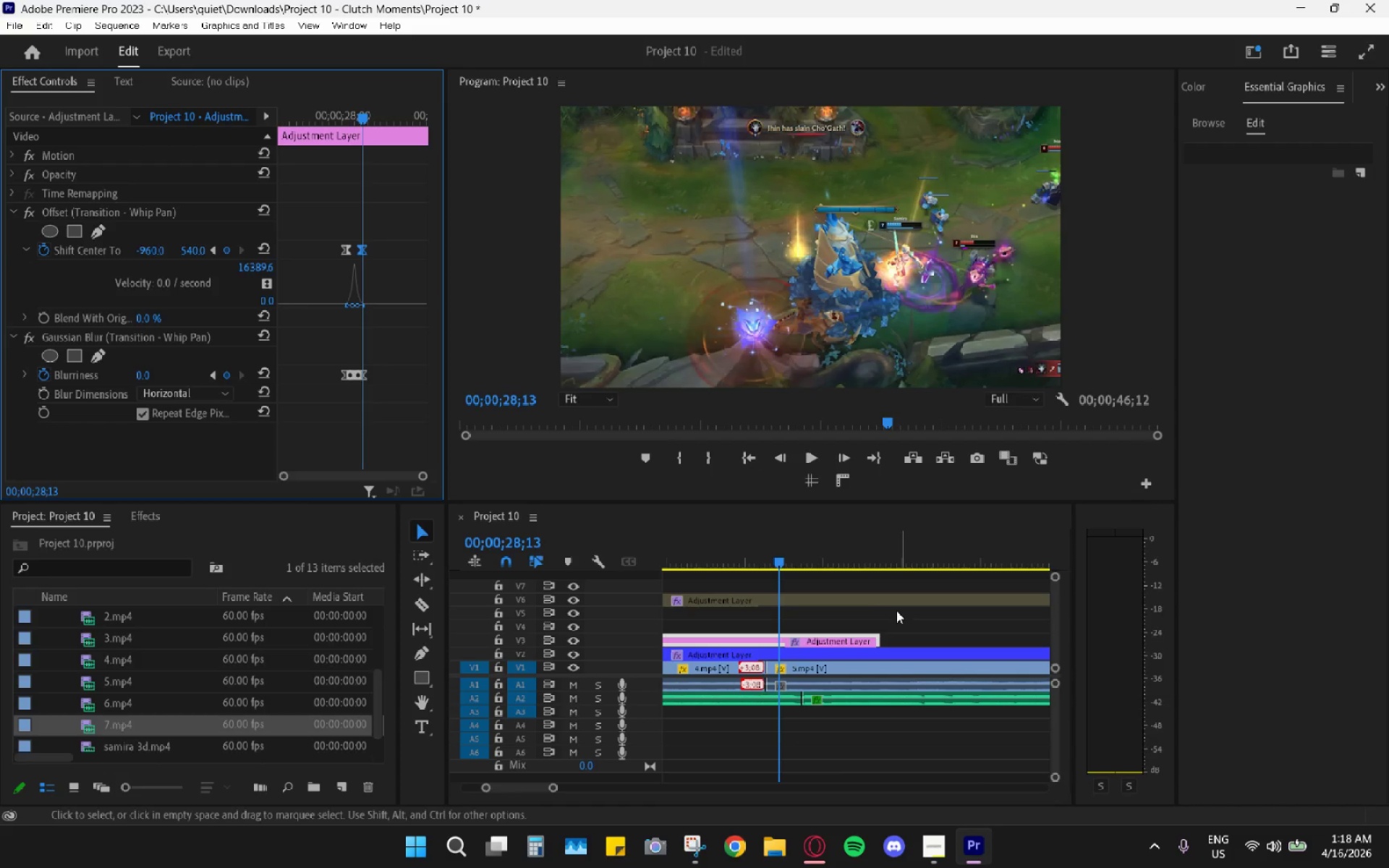 
hold_key(key=AltLeft, duration=0.52)
scroll: coordinate [941, 583], scroll_direction: down, amount: 15.0
 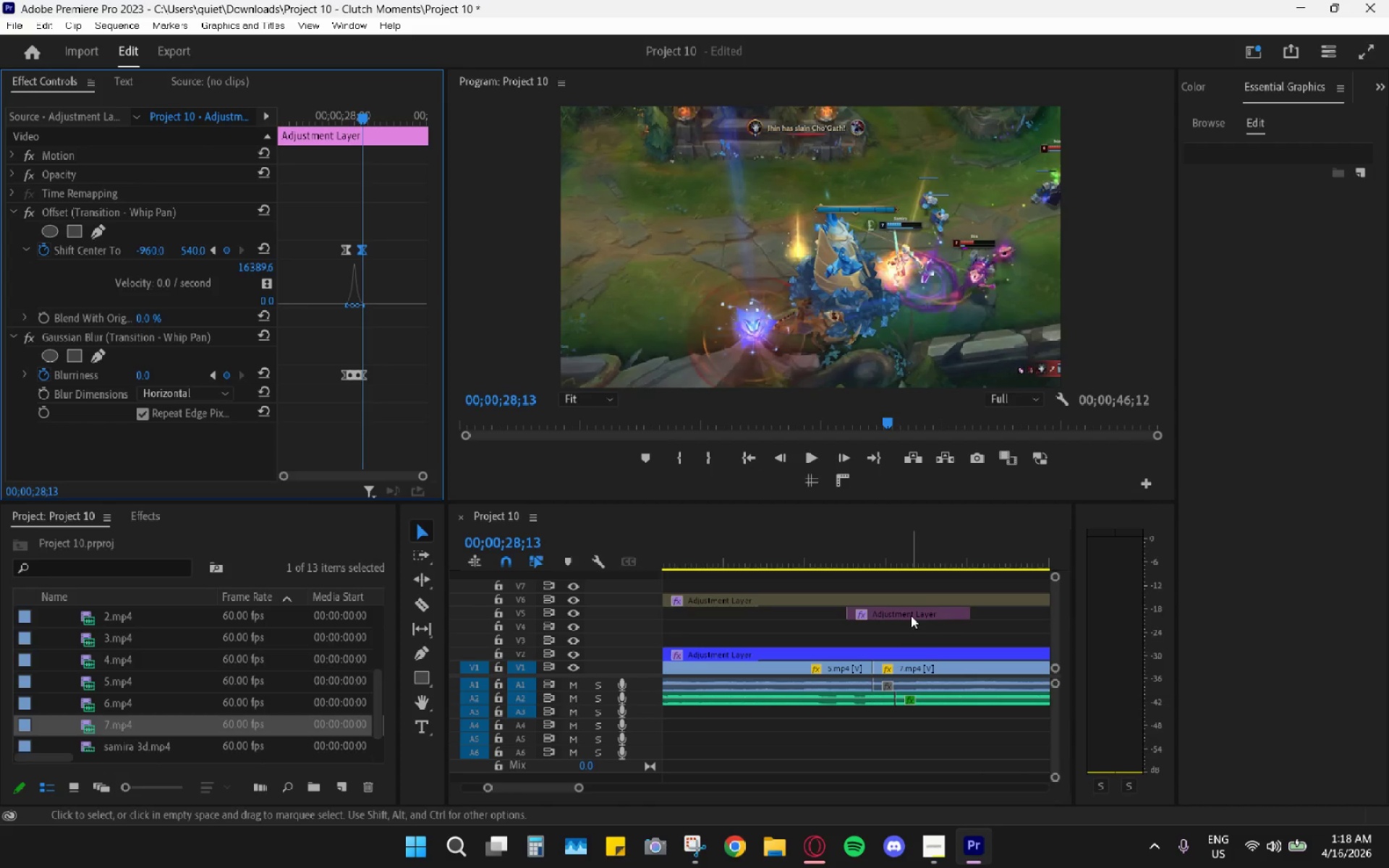 
left_click_drag(start_coordinate=[909, 615], to_coordinate=[902, 634])
 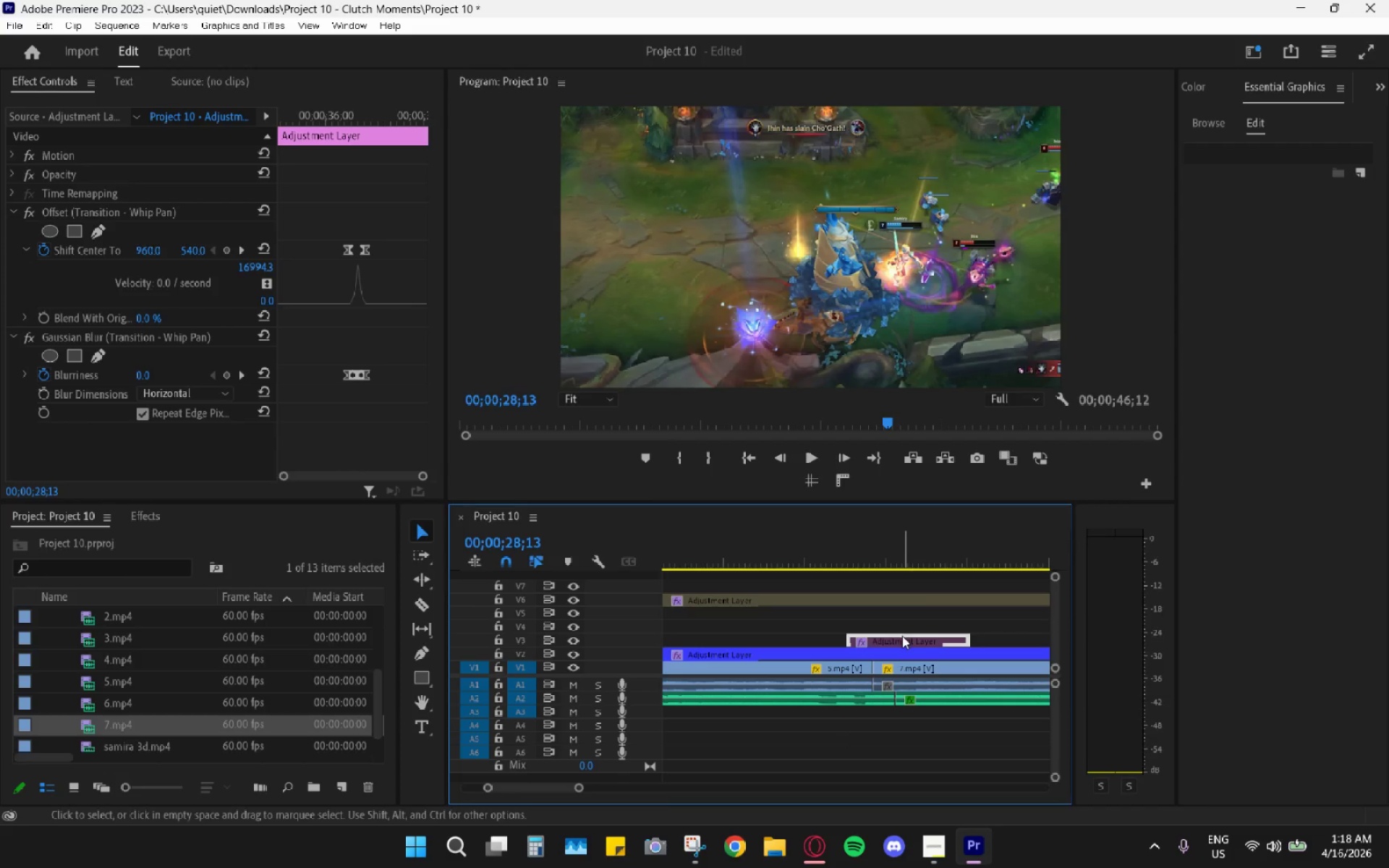 
left_click_drag(start_coordinate=[902, 636], to_coordinate=[877, 639])
 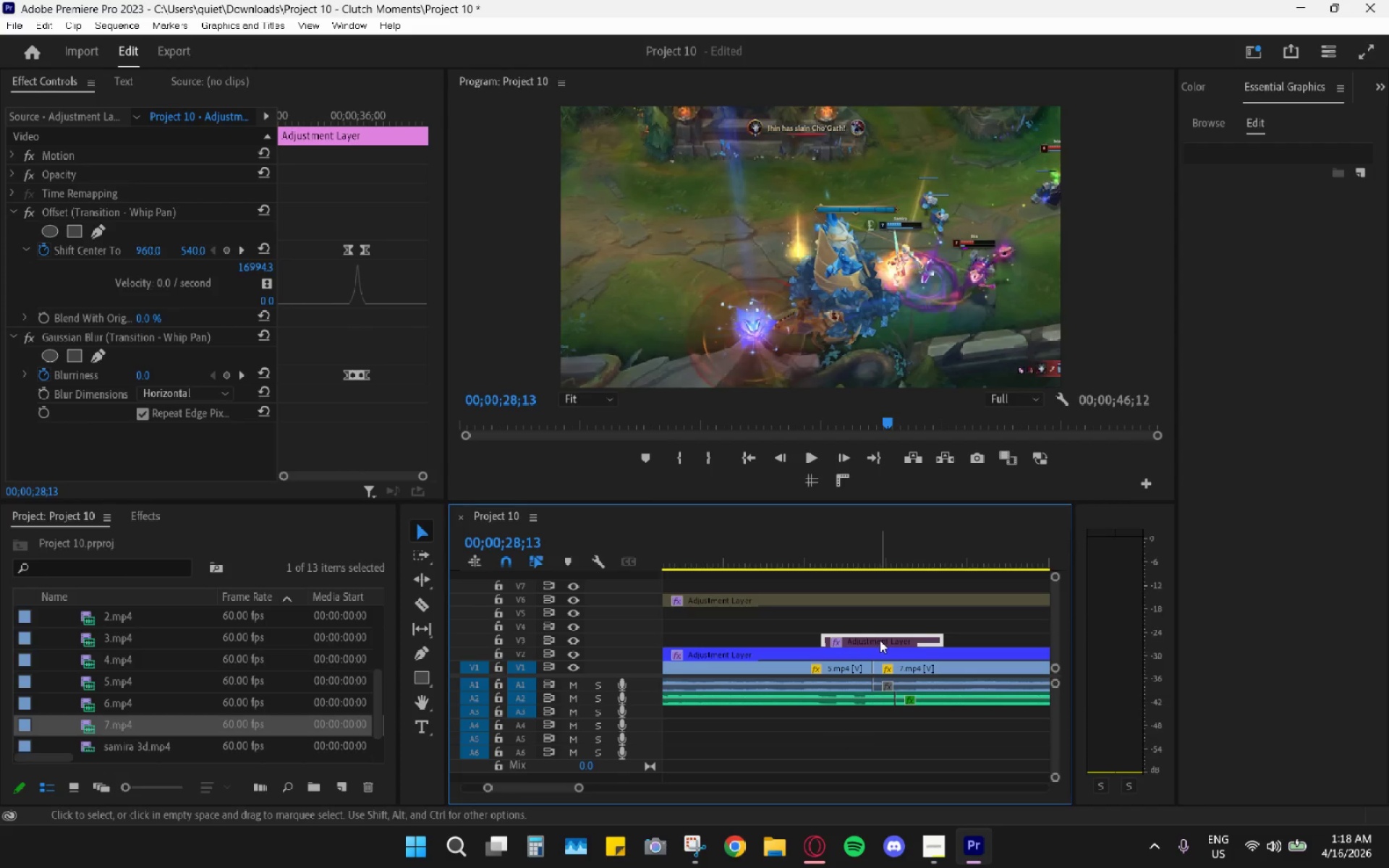 
key(Shift+ShiftLeft)
 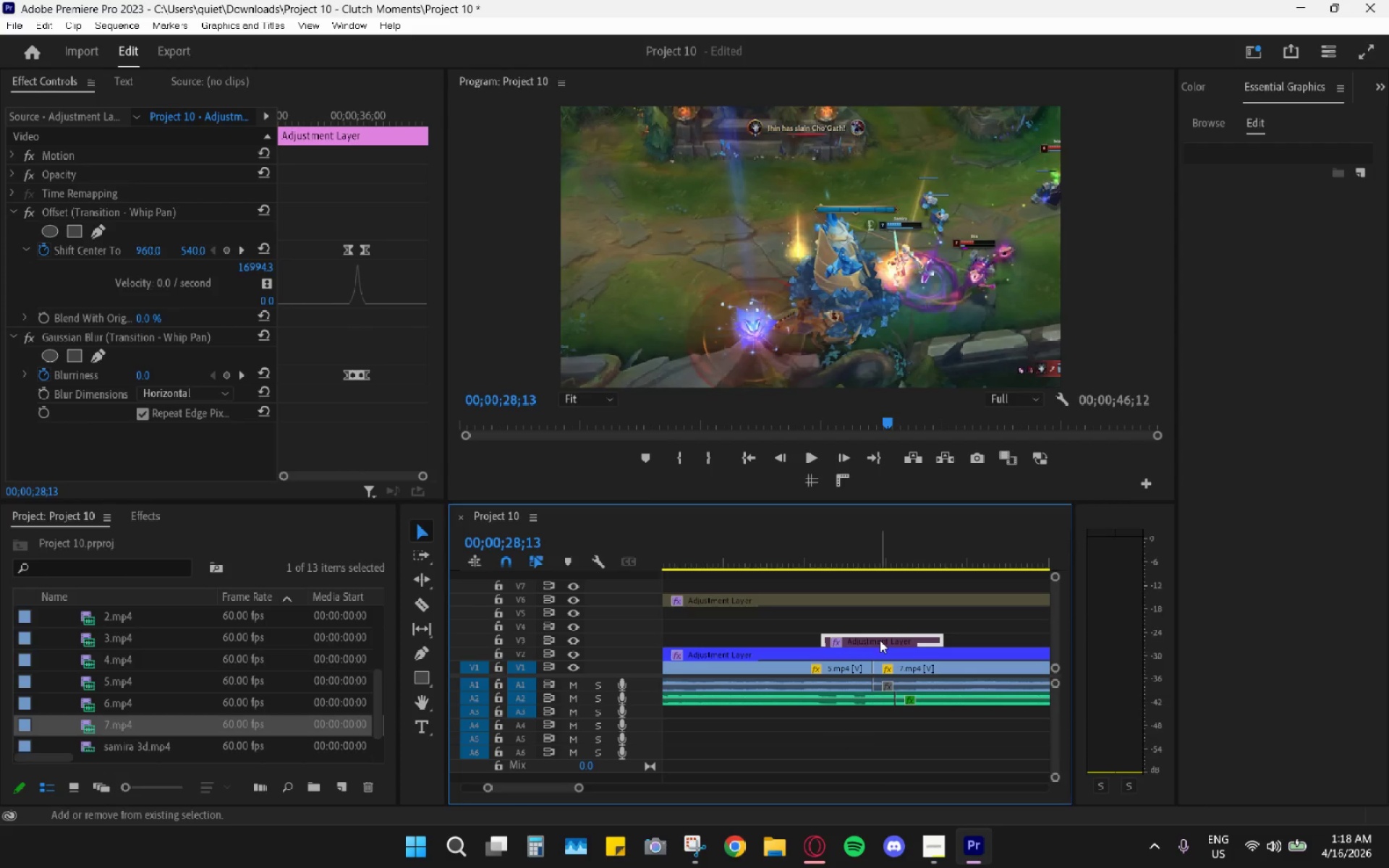 
key(Shift+E)
 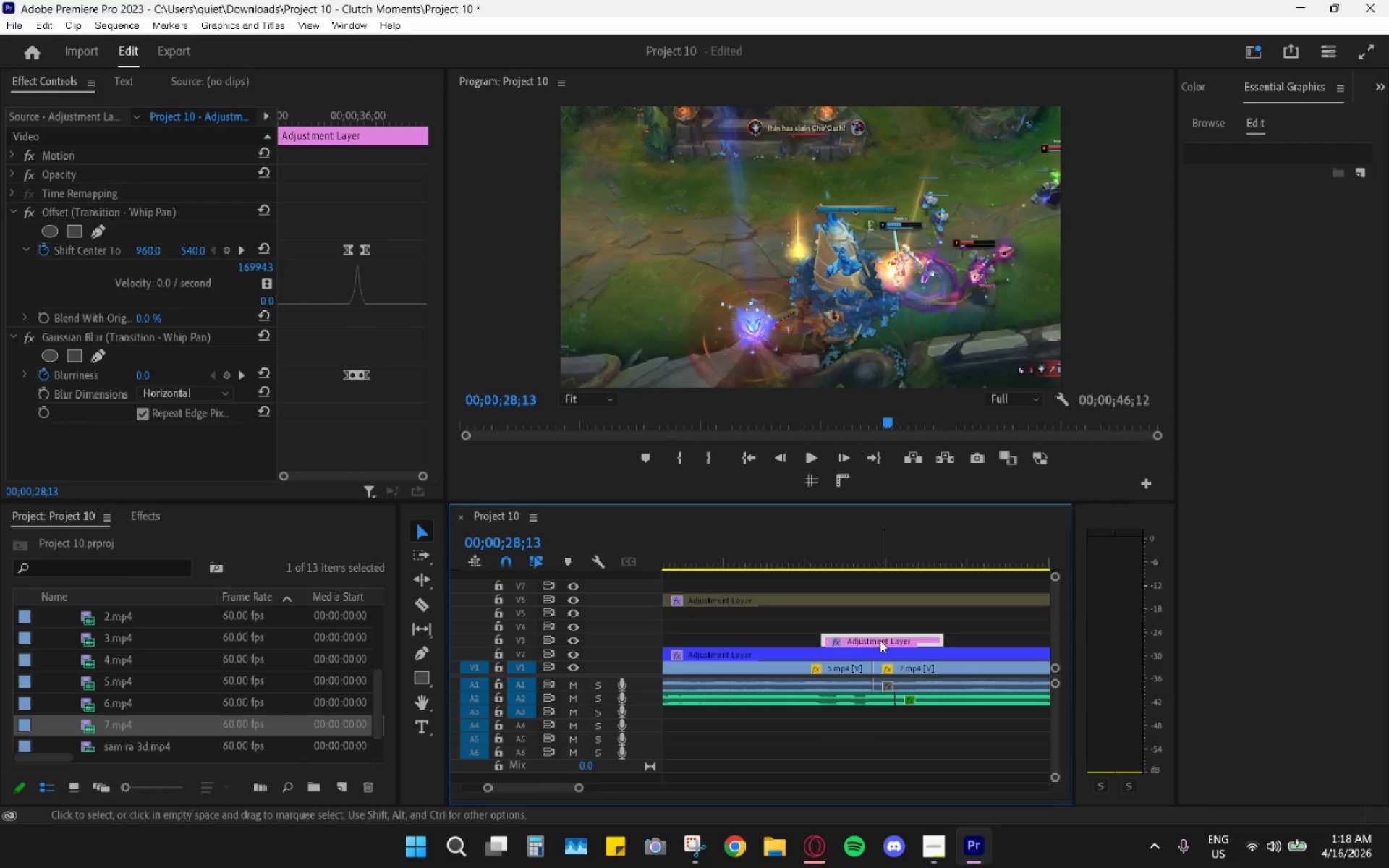 
left_click_drag(start_coordinate=[880, 640], to_coordinate=[875, 640])
 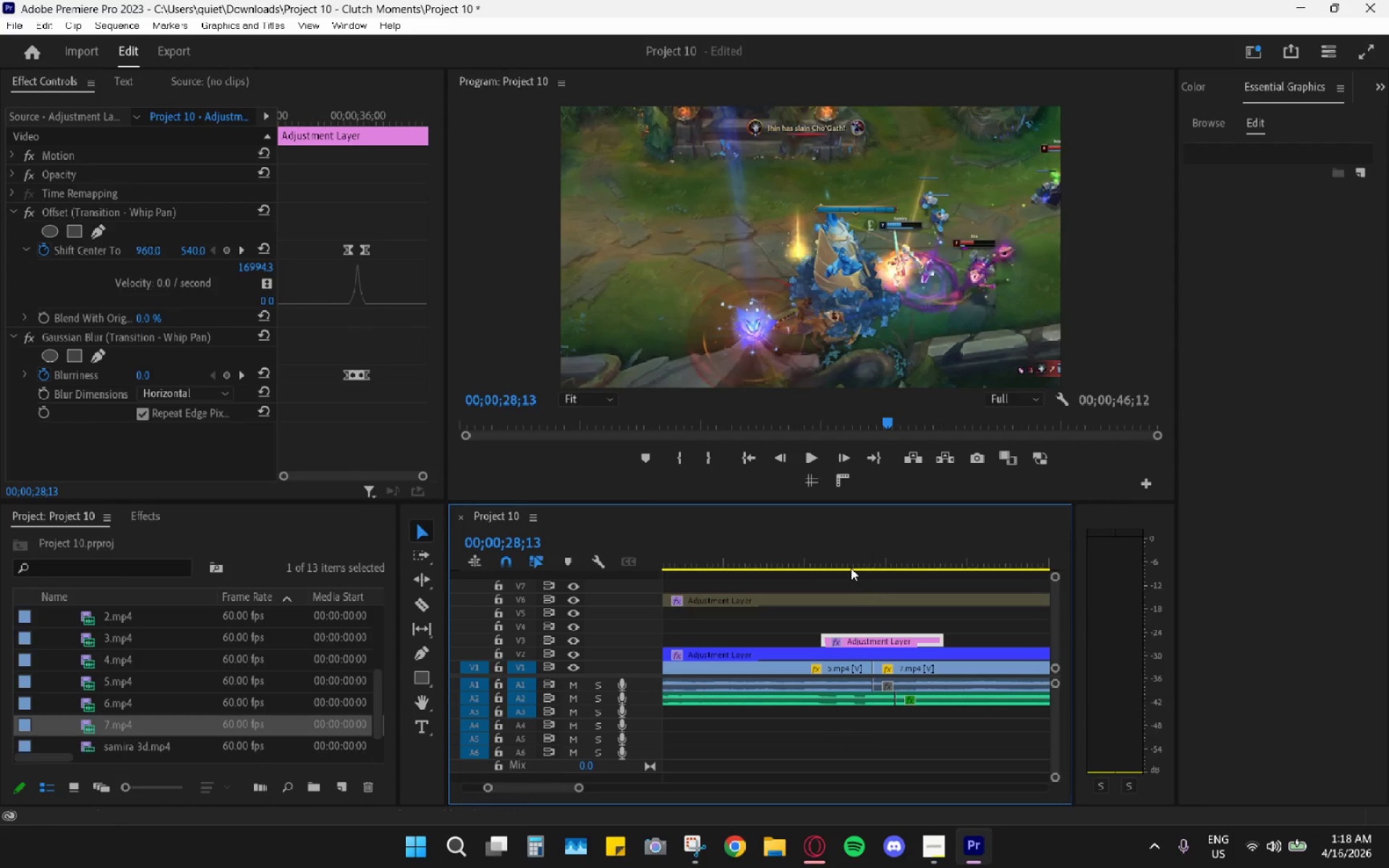 
left_click_drag(start_coordinate=[861, 556], to_coordinate=[876, 561])
 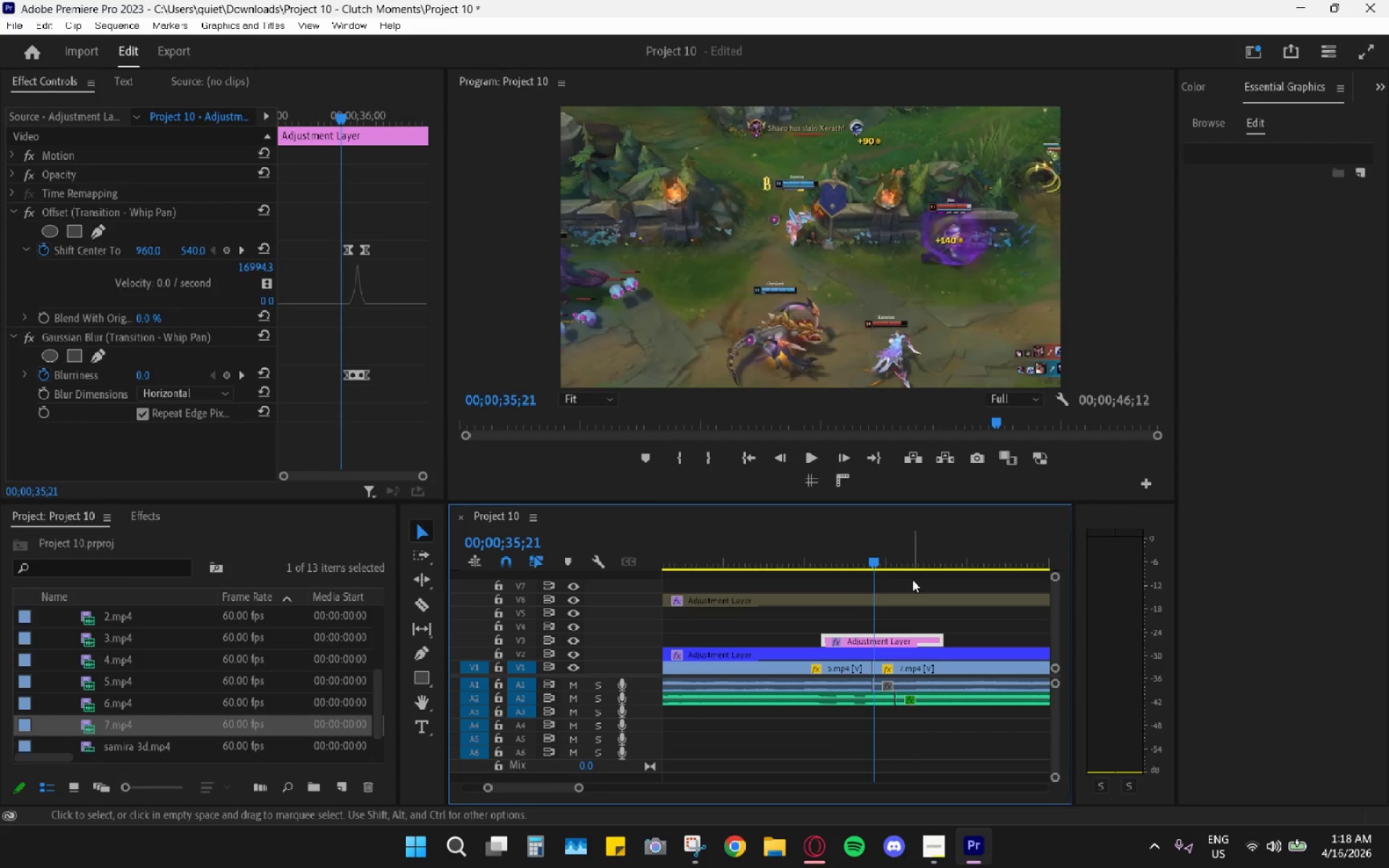 
hold_key(key=AltLeft, duration=0.67)
scroll: coordinate [943, 624], scroll_direction: up, amount: 4.0
 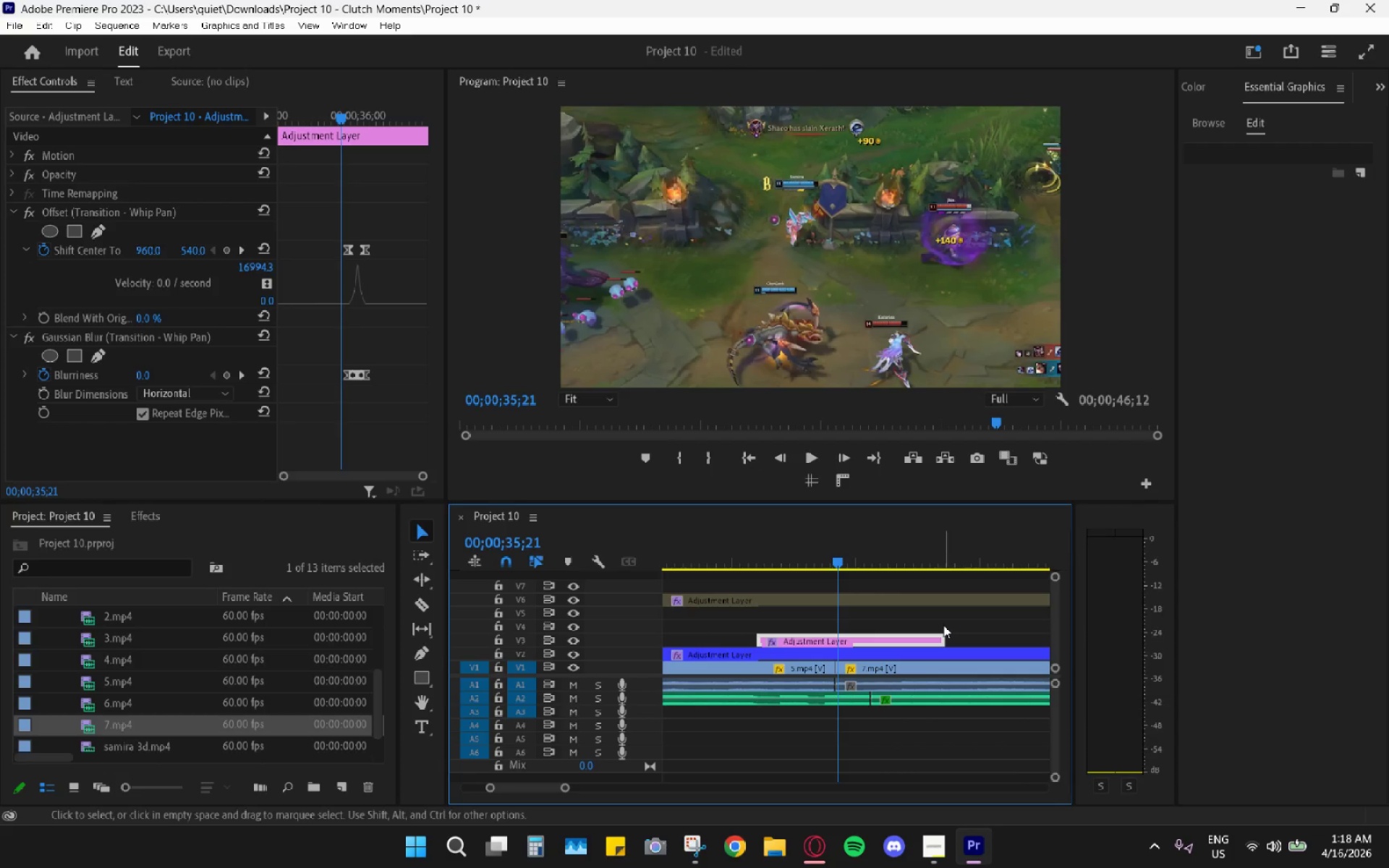 
key(ArrowLeft)
 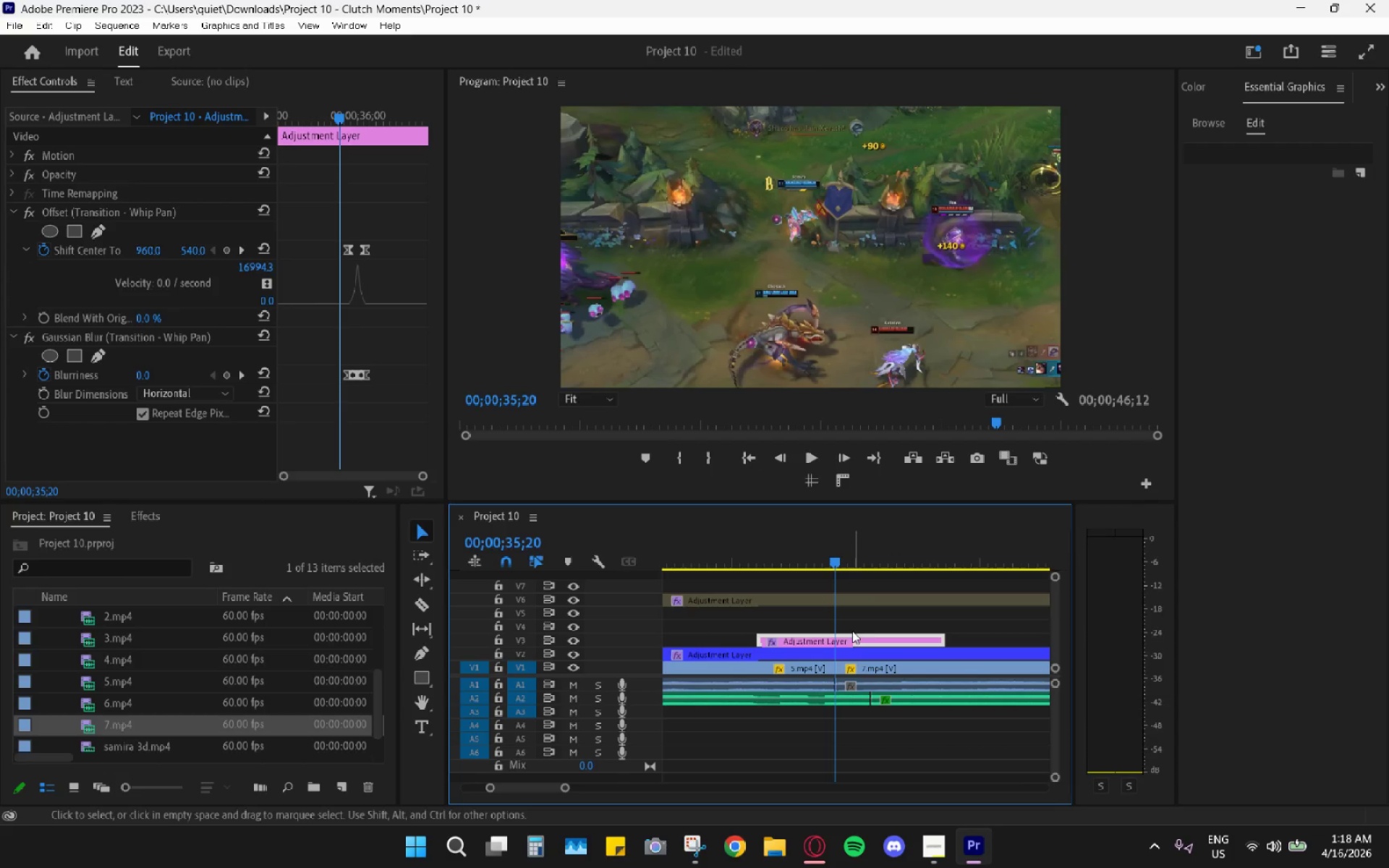 
left_click_drag(start_coordinate=[859, 639], to_coordinate=[845, 642])
 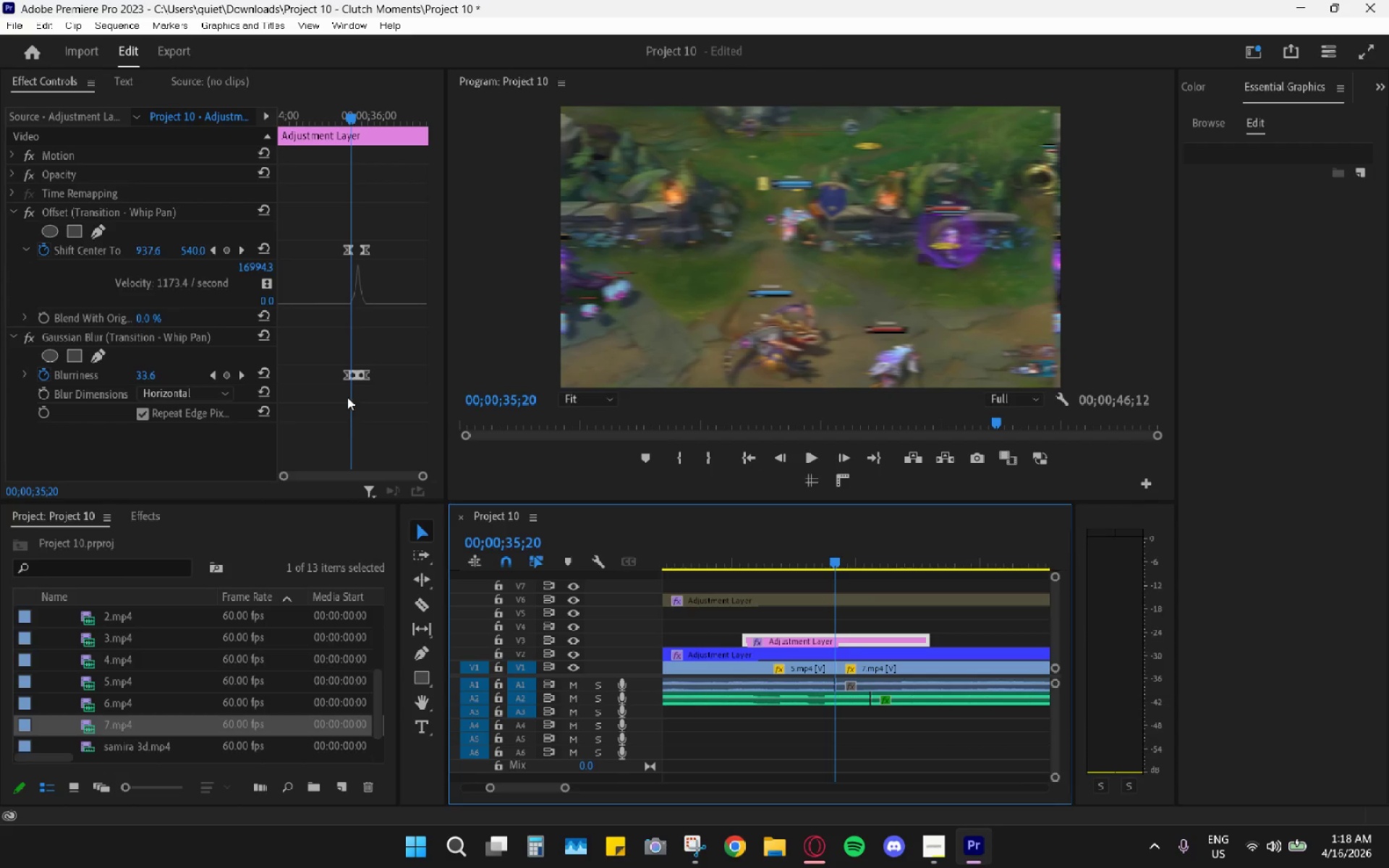 
left_click_drag(start_coordinate=[347, 378], to_coordinate=[335, 376])
 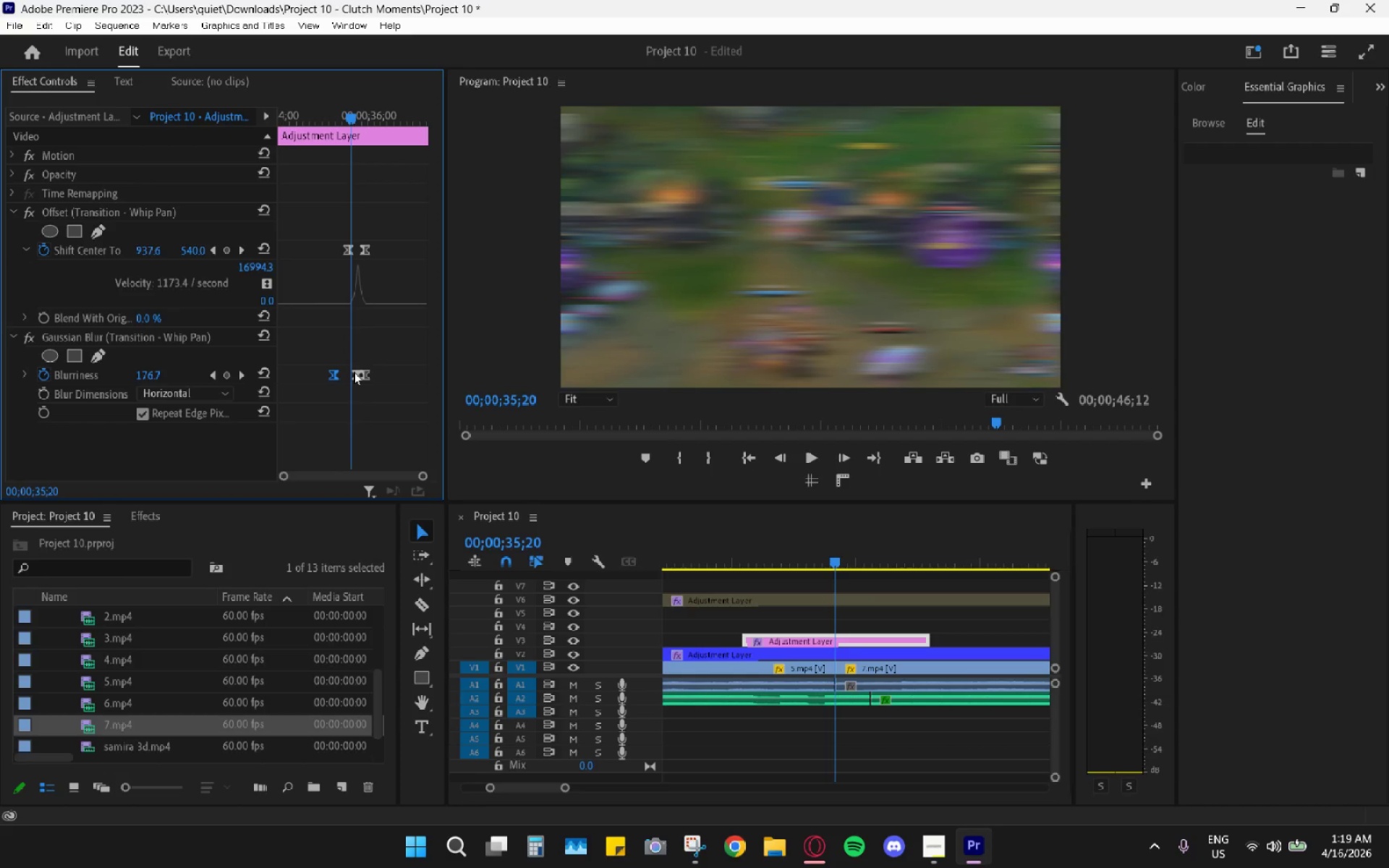 
left_click_drag(start_coordinate=[354, 372], to_coordinate=[349, 371])
 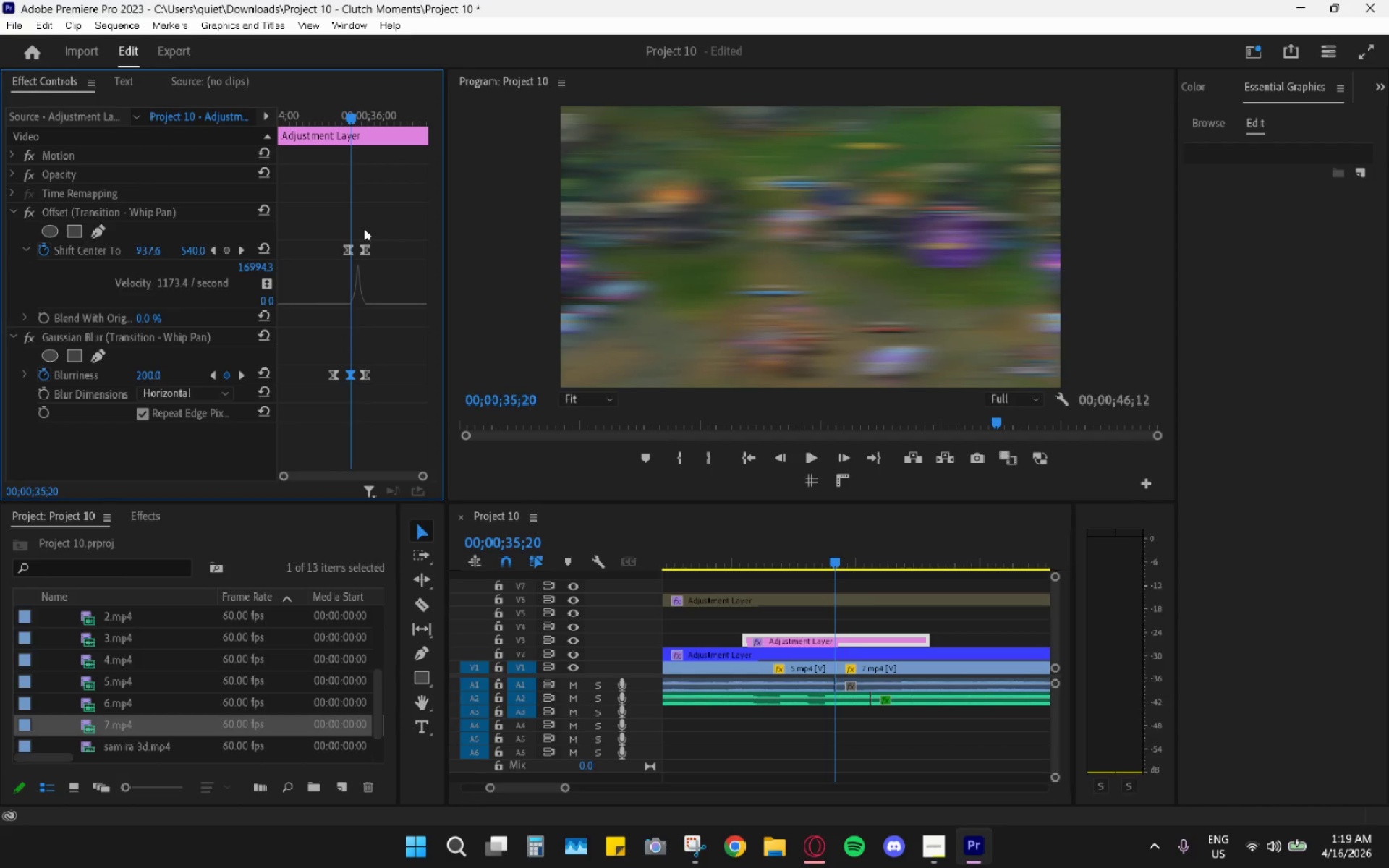 
key(ArrowLeft)
 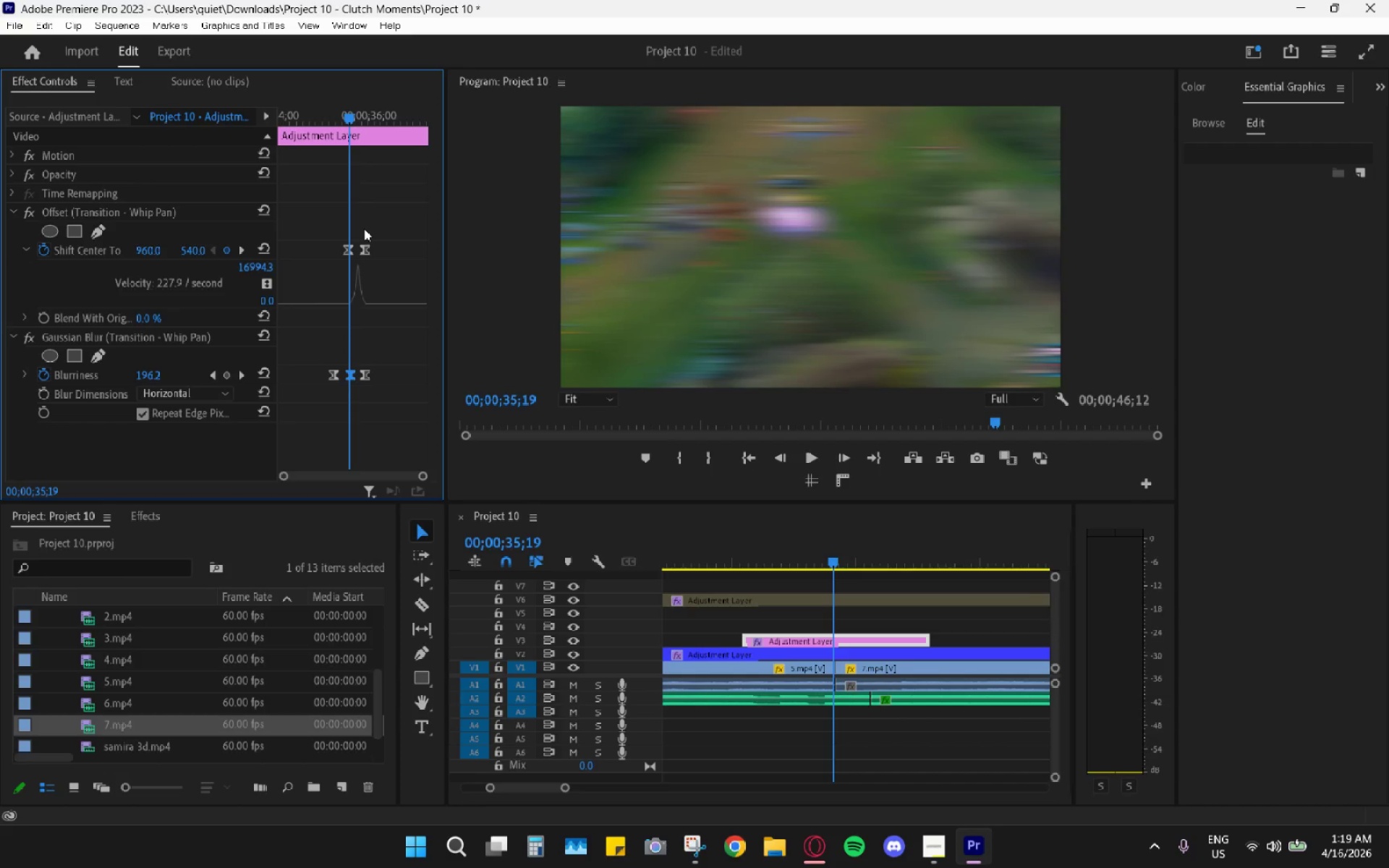 
key(ArrowLeft)
 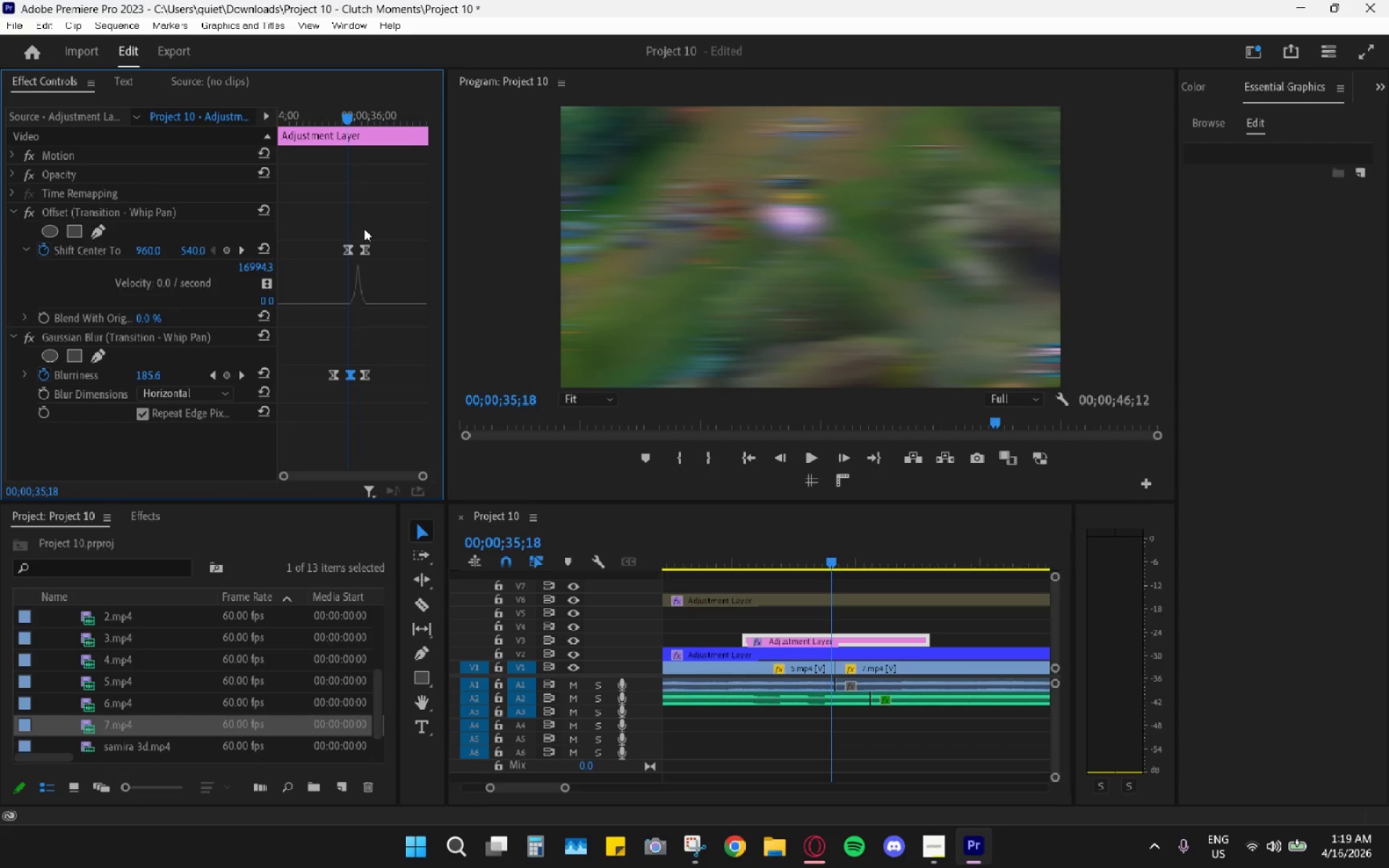 
key(ArrowLeft)
 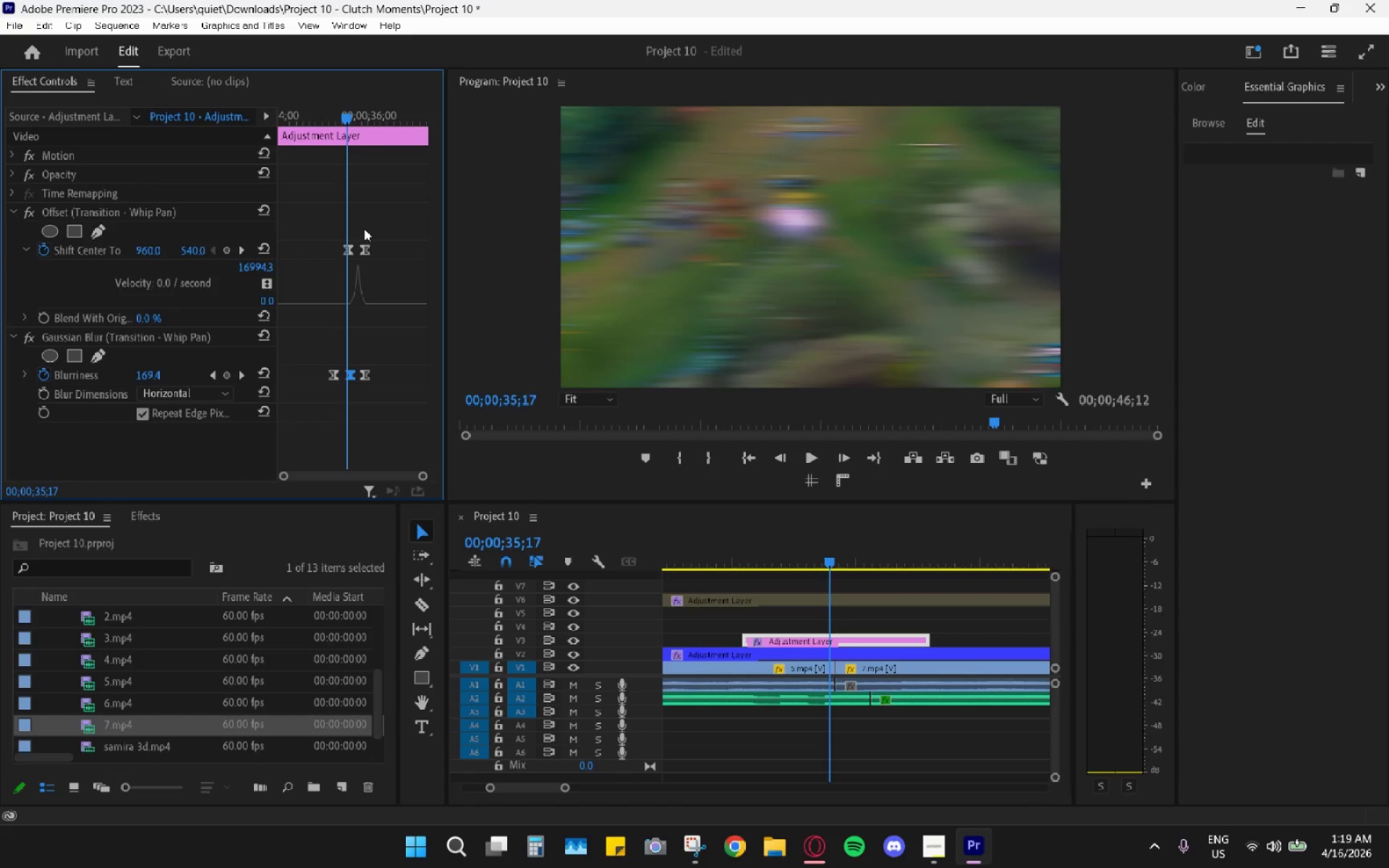 
key(ArrowLeft)
 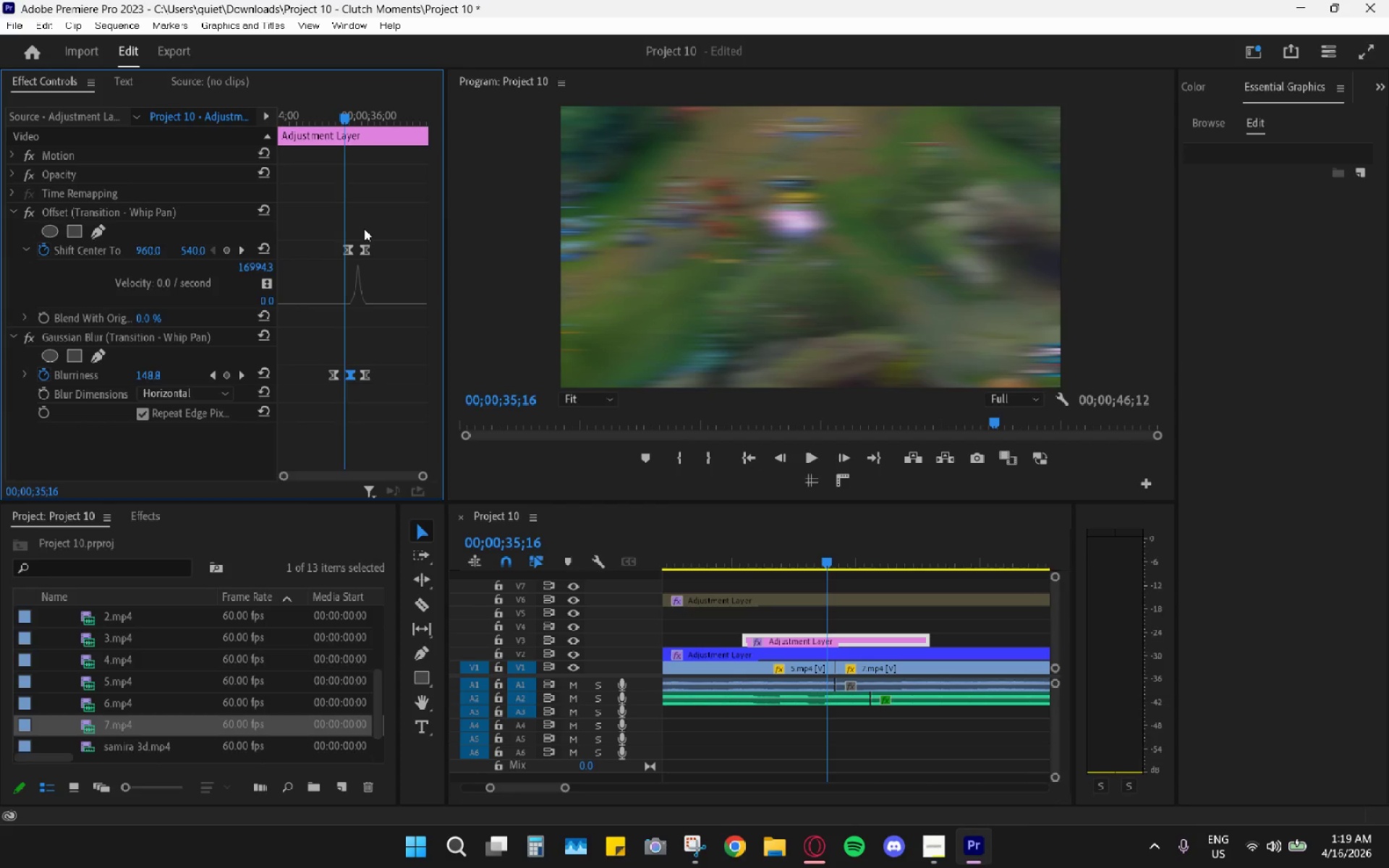 
key(ArrowLeft)
 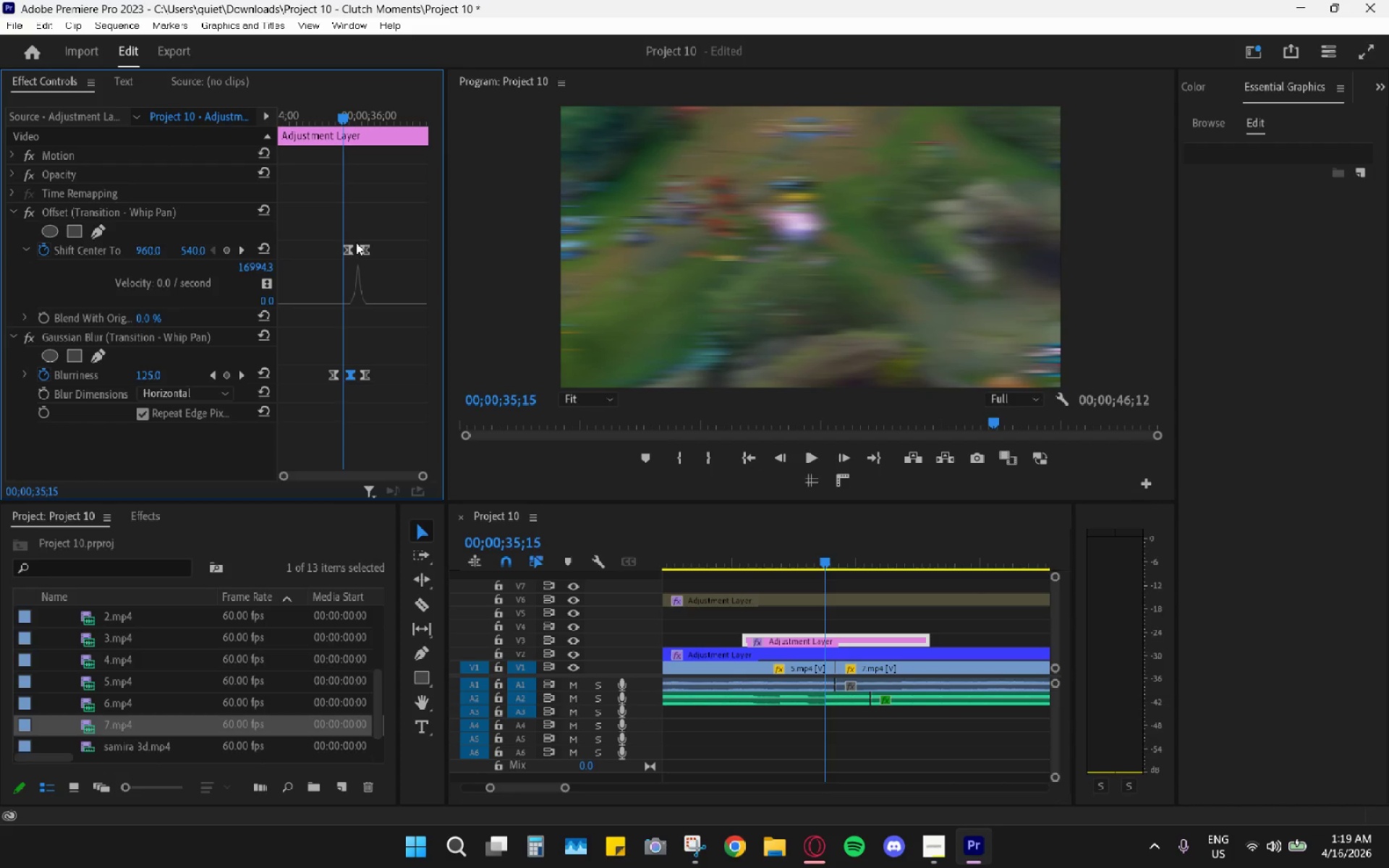 
left_click_drag(start_coordinate=[348, 247], to_coordinate=[343, 247])
 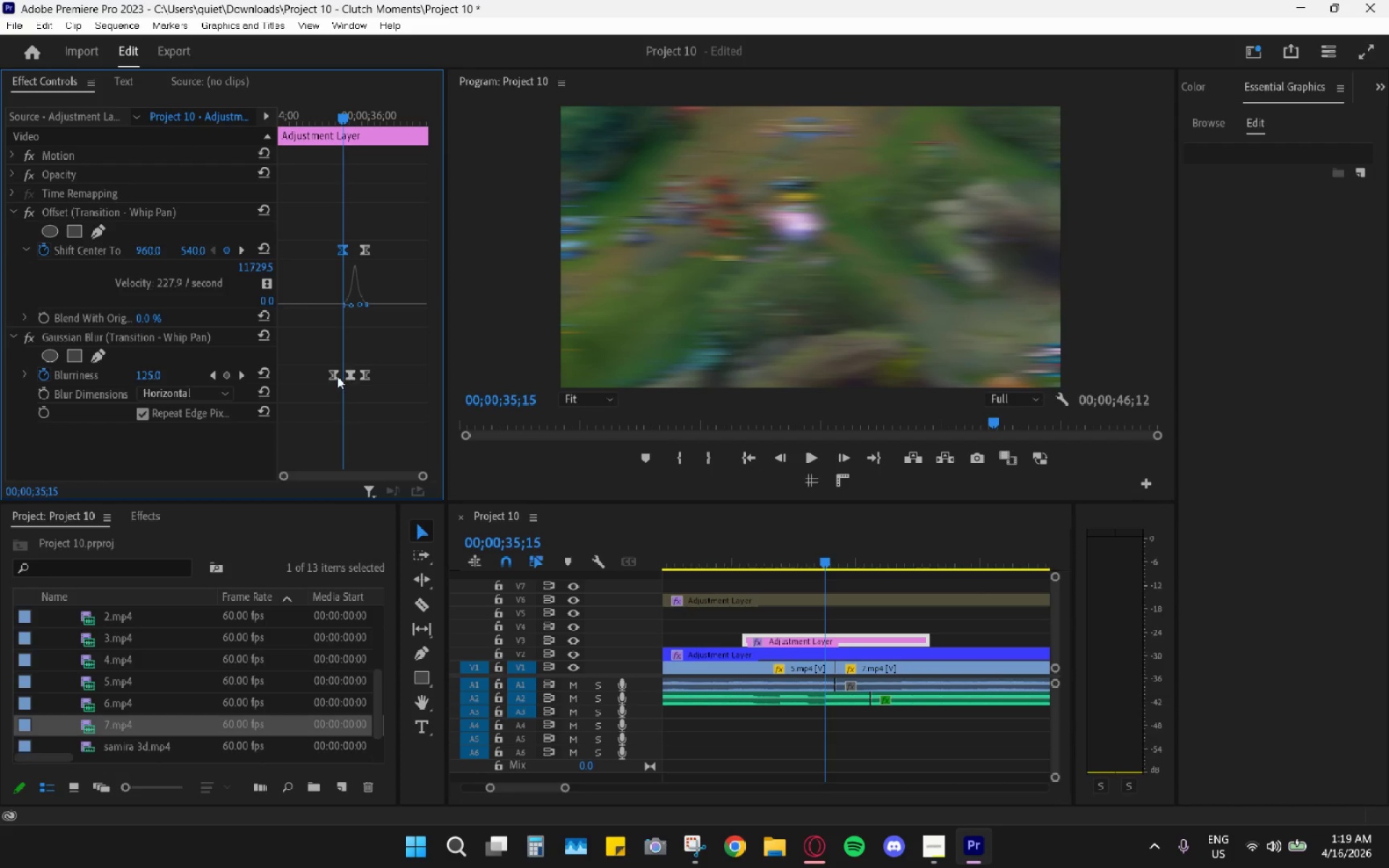 
left_click_drag(start_coordinate=[339, 376], to_coordinate=[344, 378])
 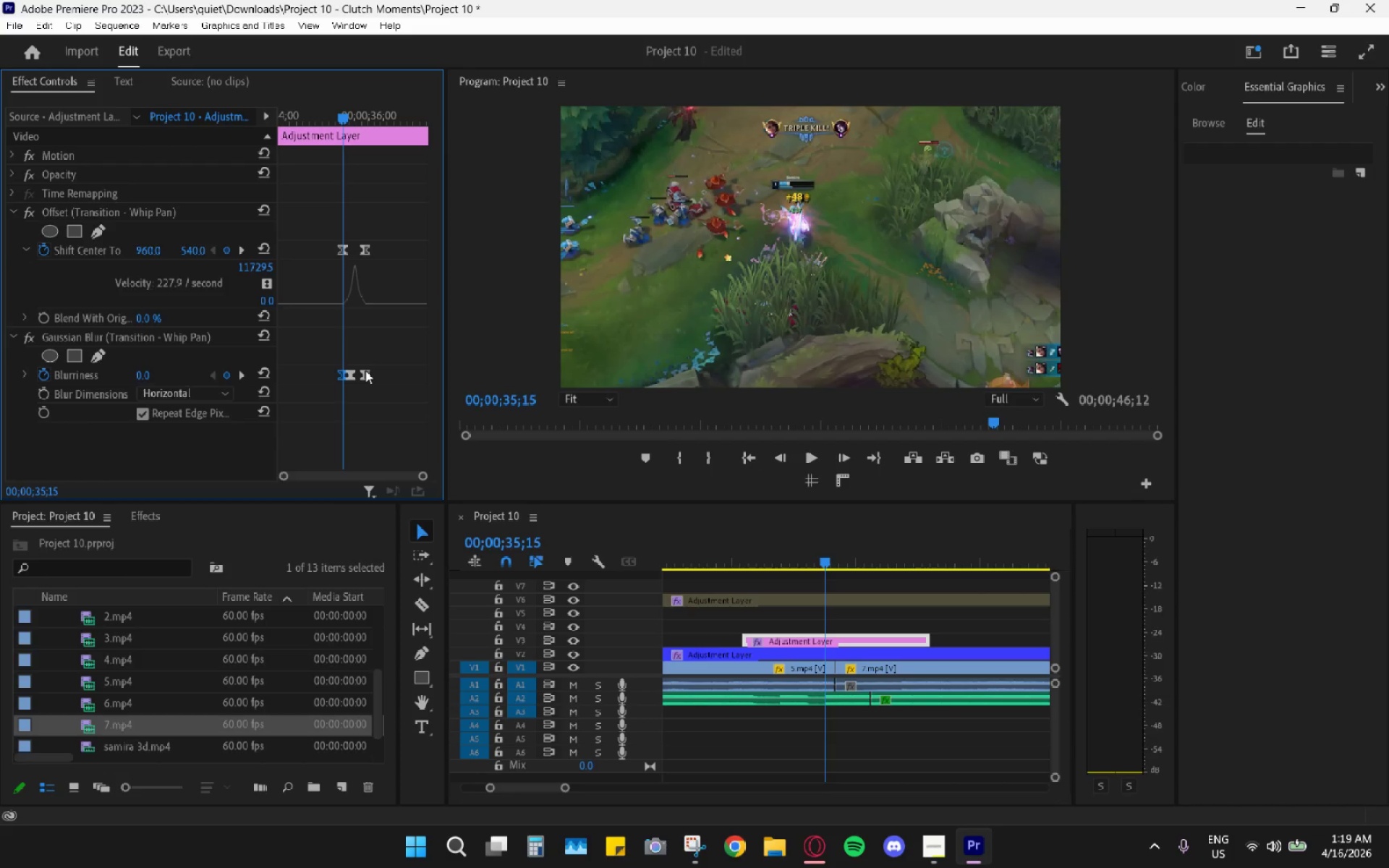 
key(ArrowRight)
 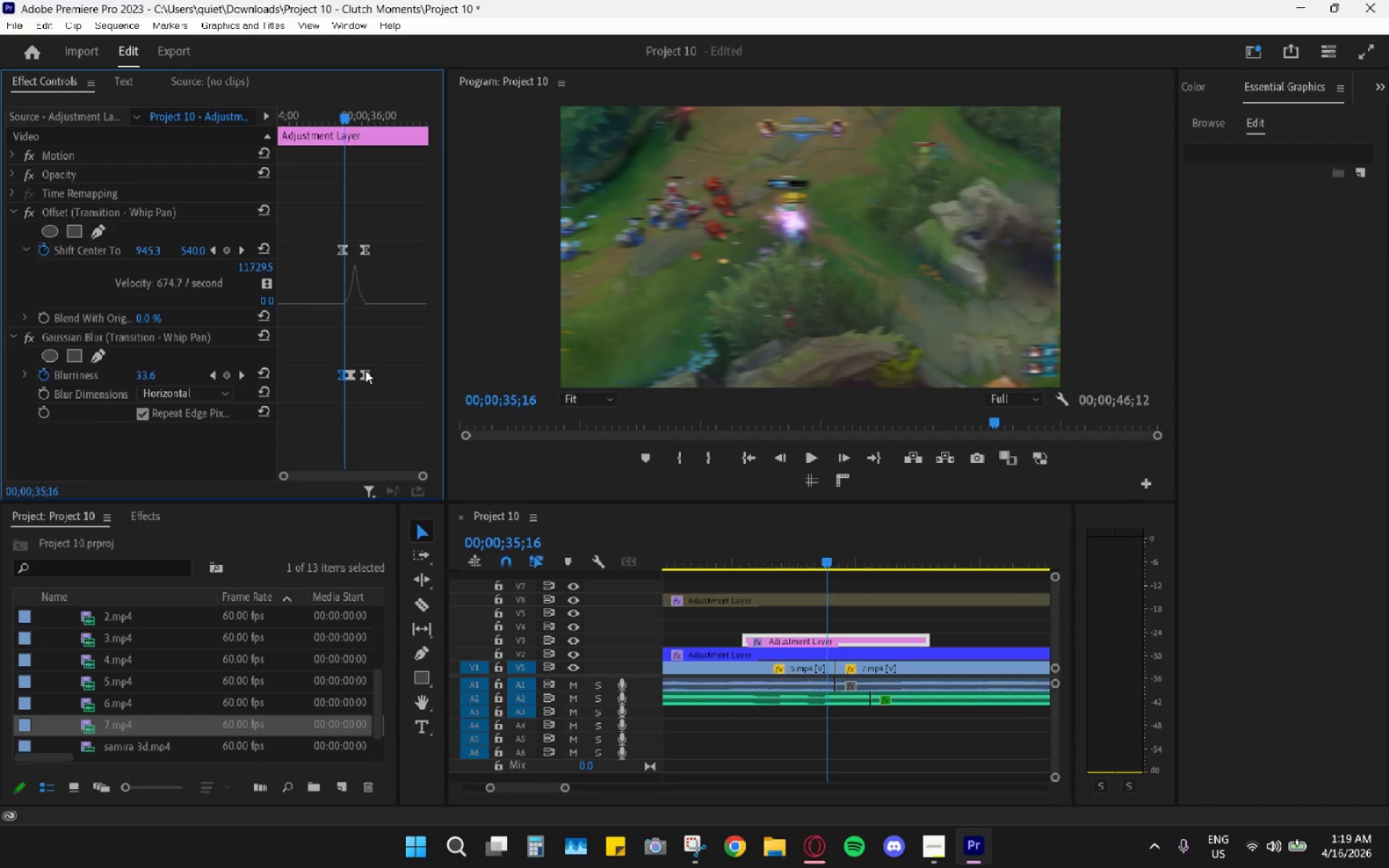 
key(ArrowRight)
 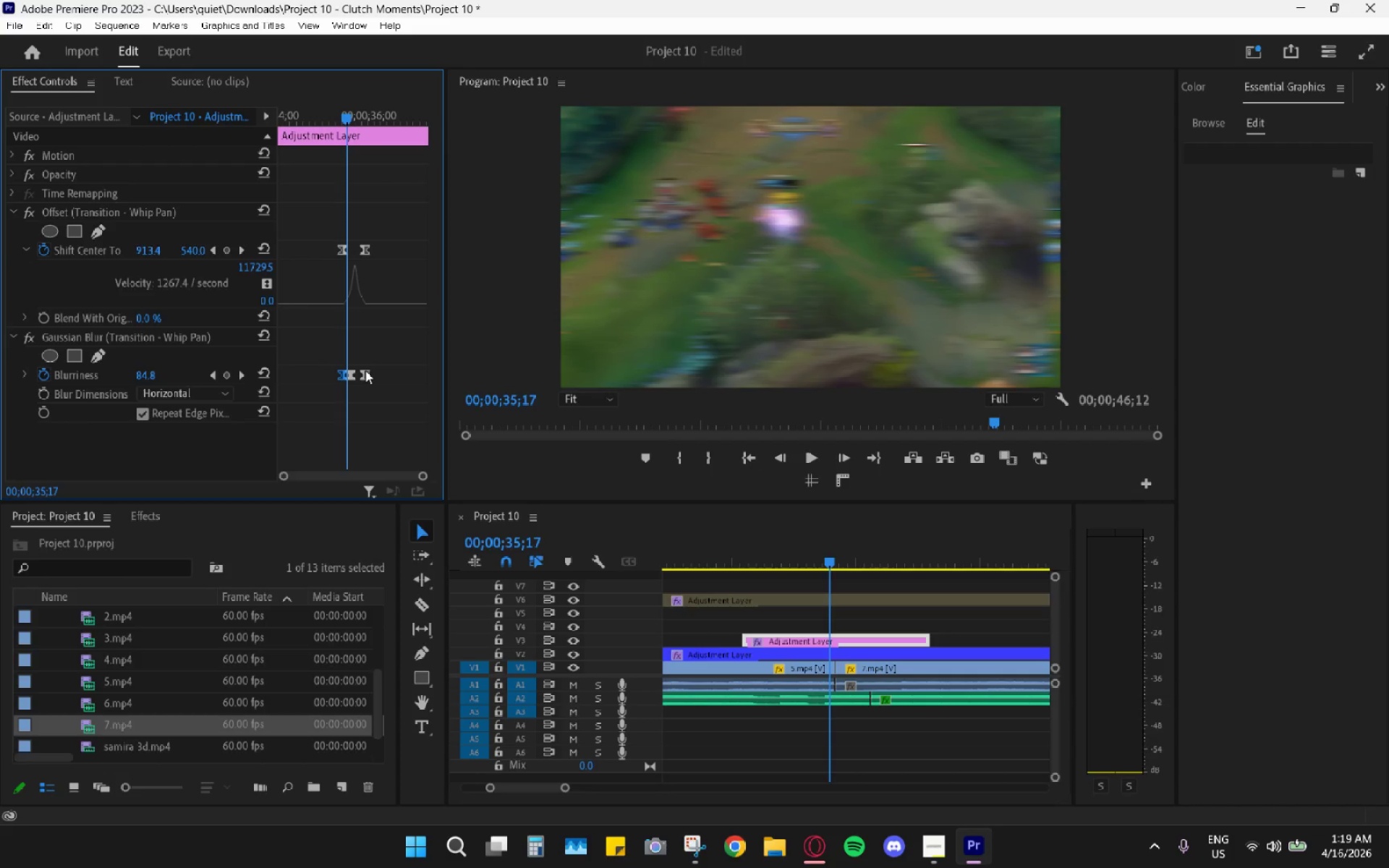 
key(ArrowRight)
 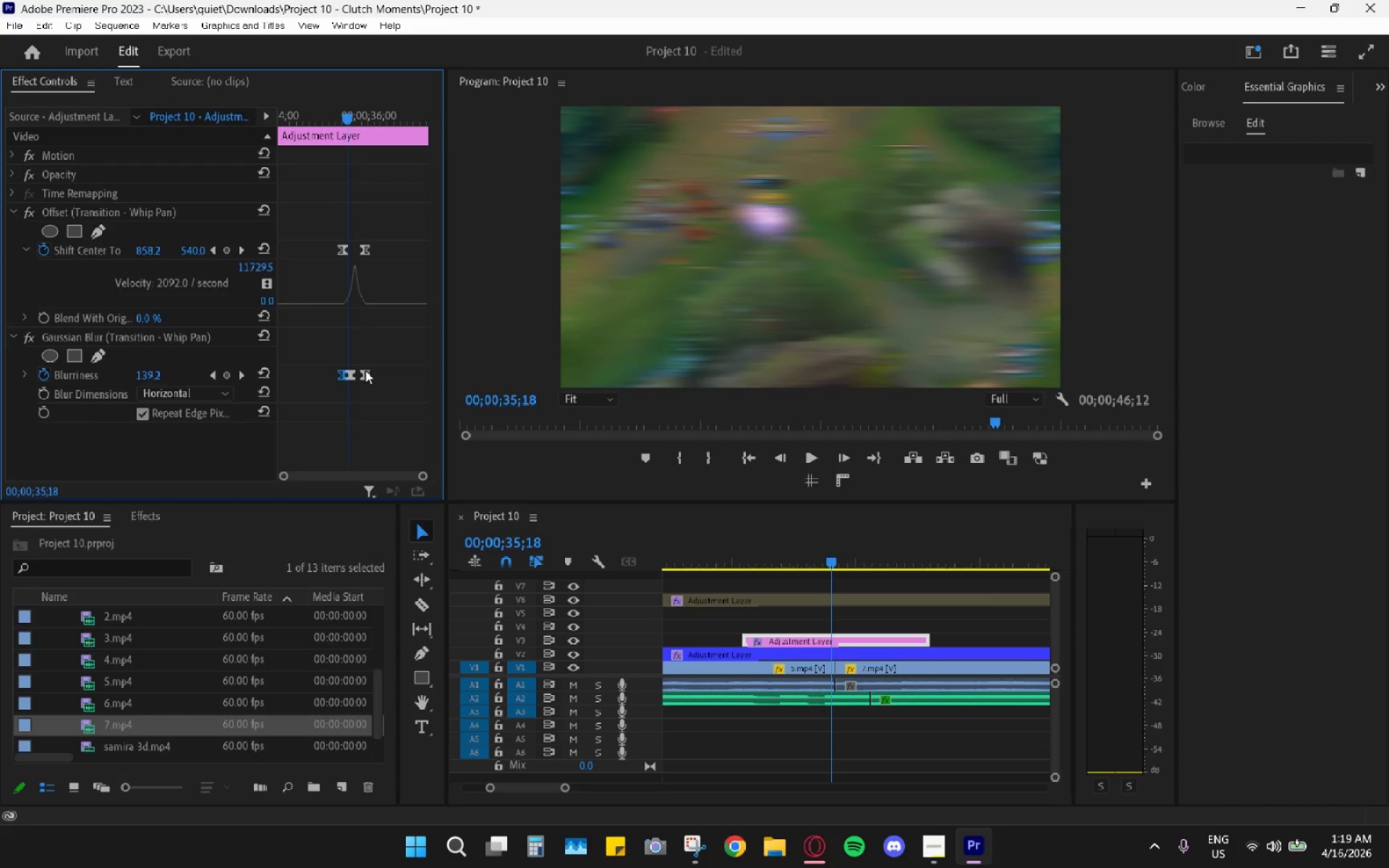 
key(ArrowRight)
 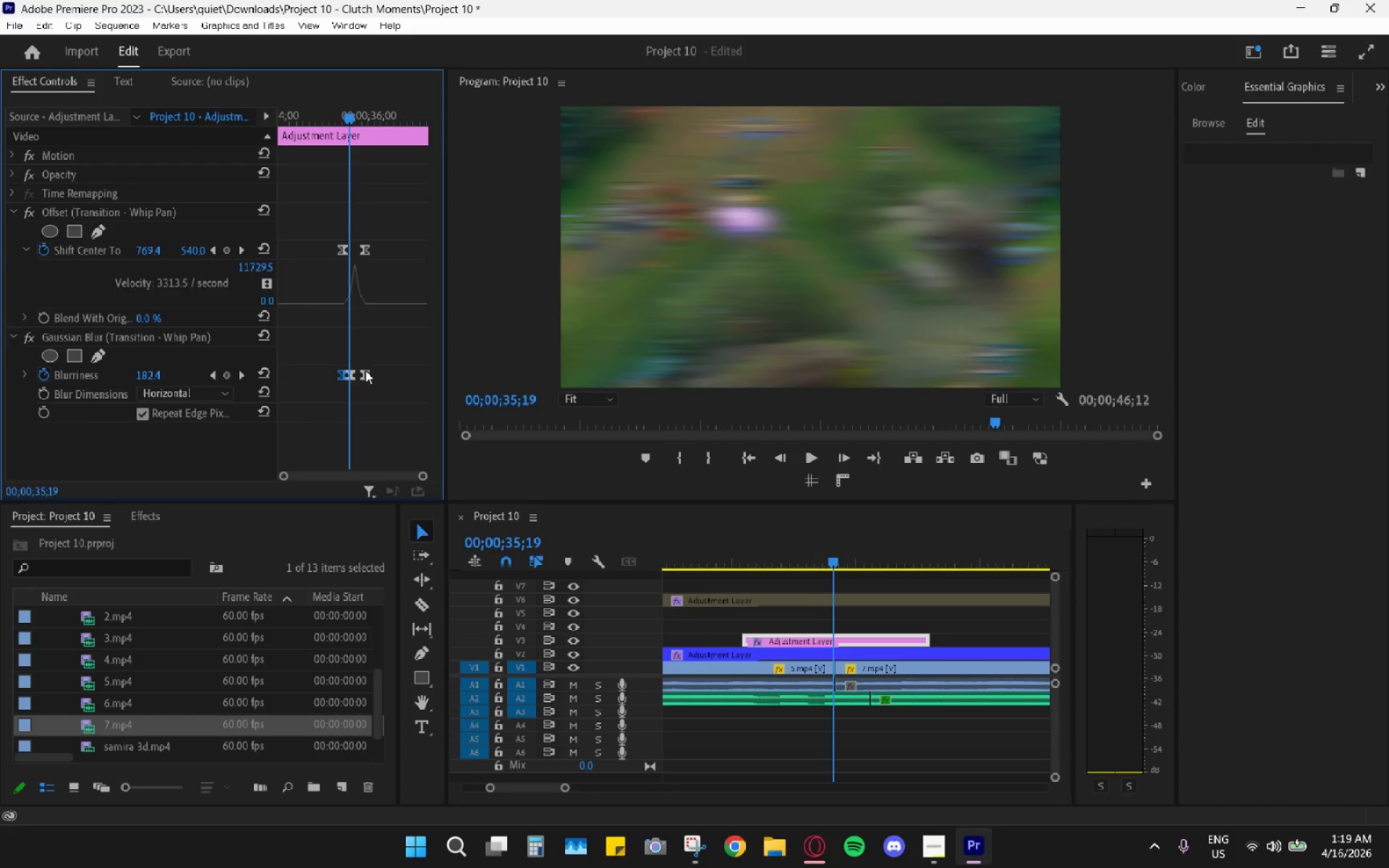 
key(ArrowRight)
 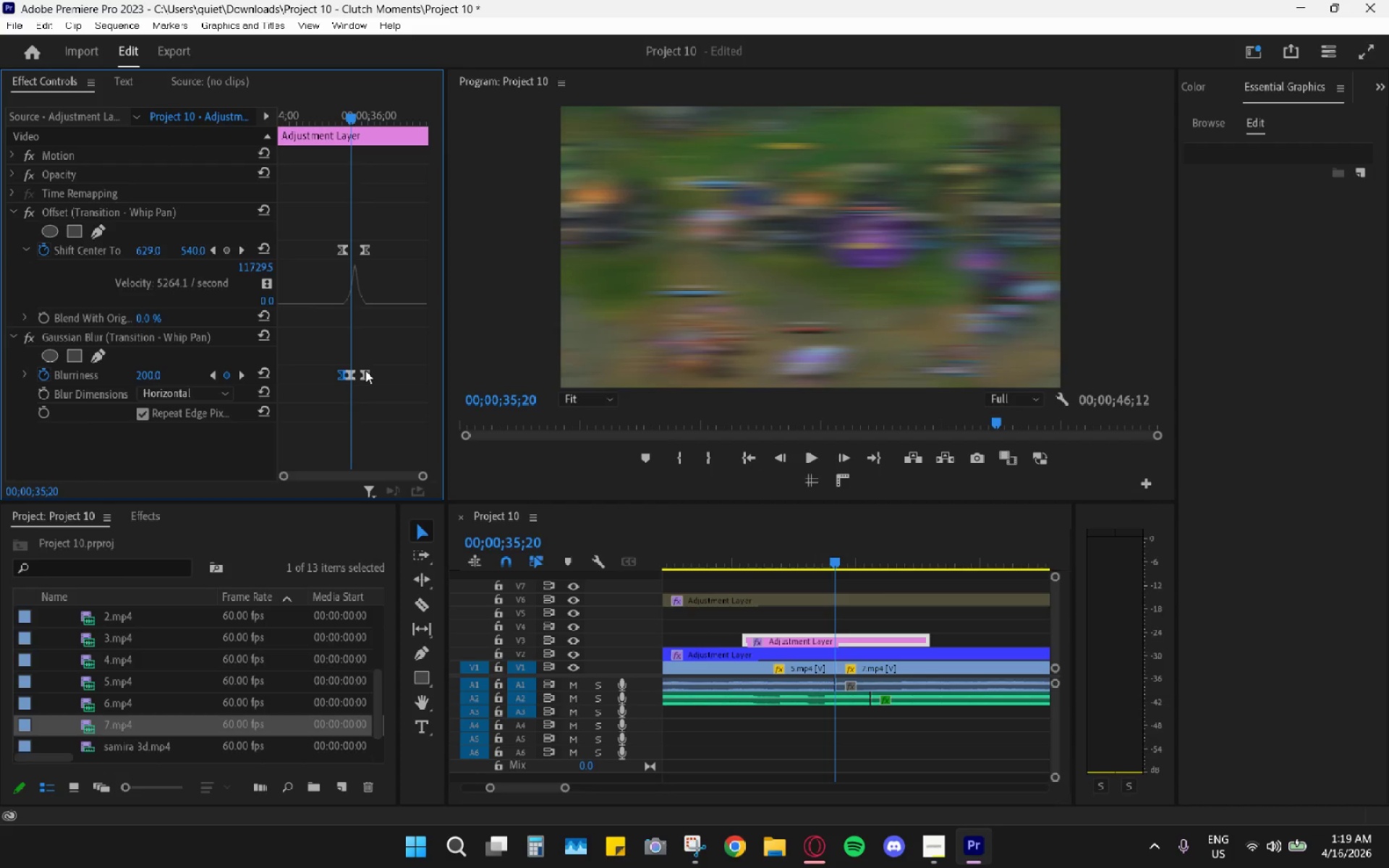 
key(ArrowRight)
 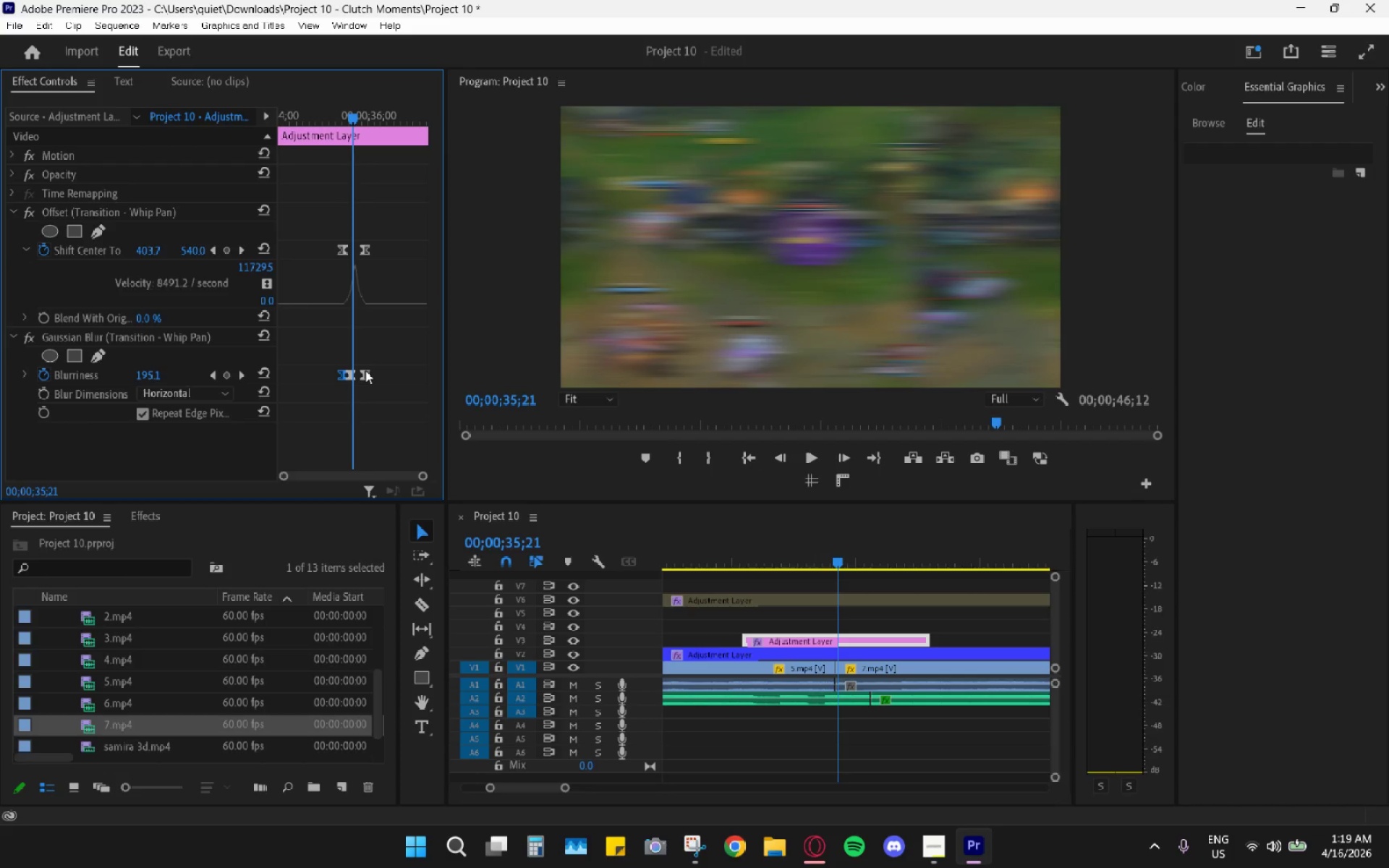 
key(ArrowRight)
 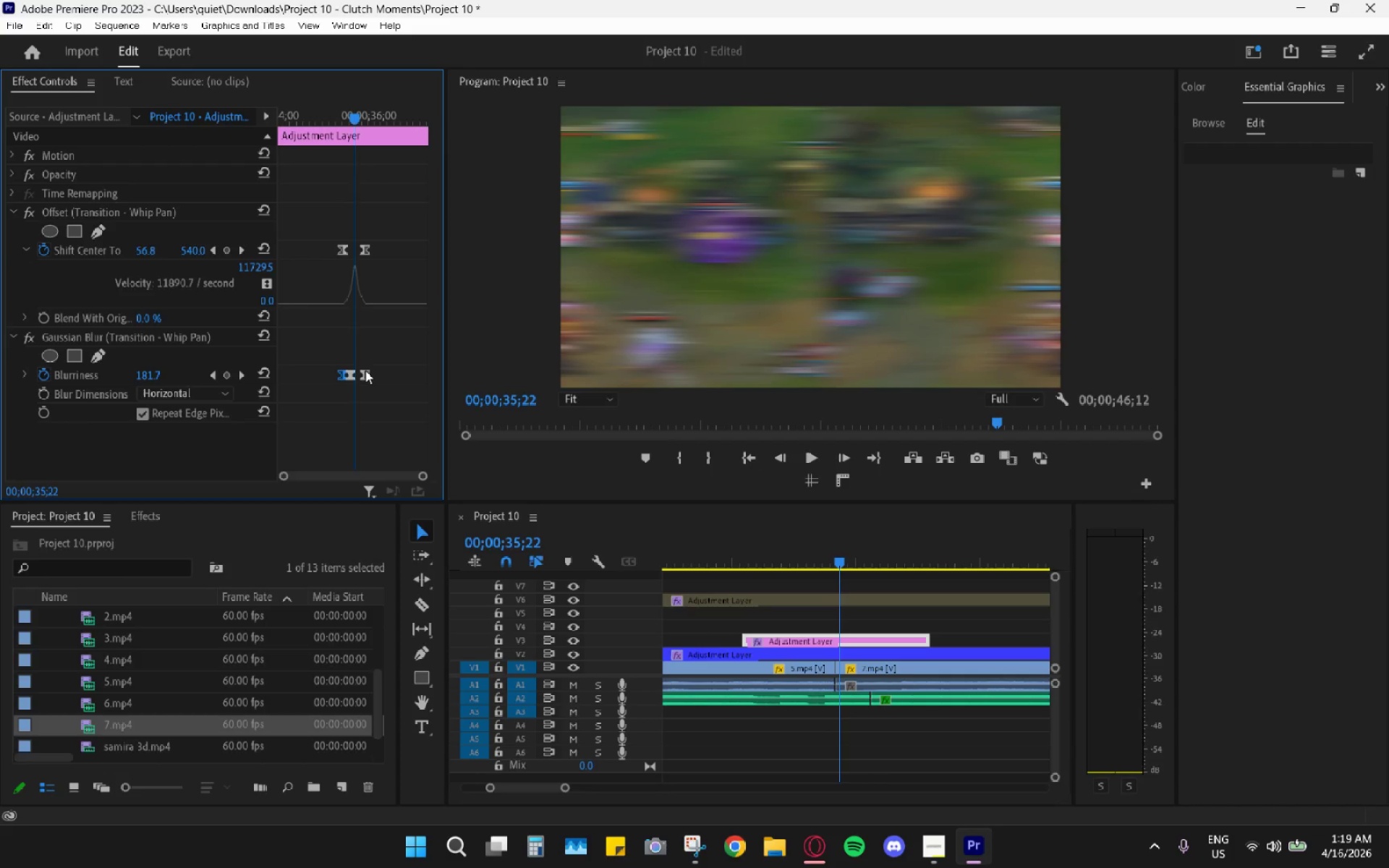 
key(ArrowRight)
 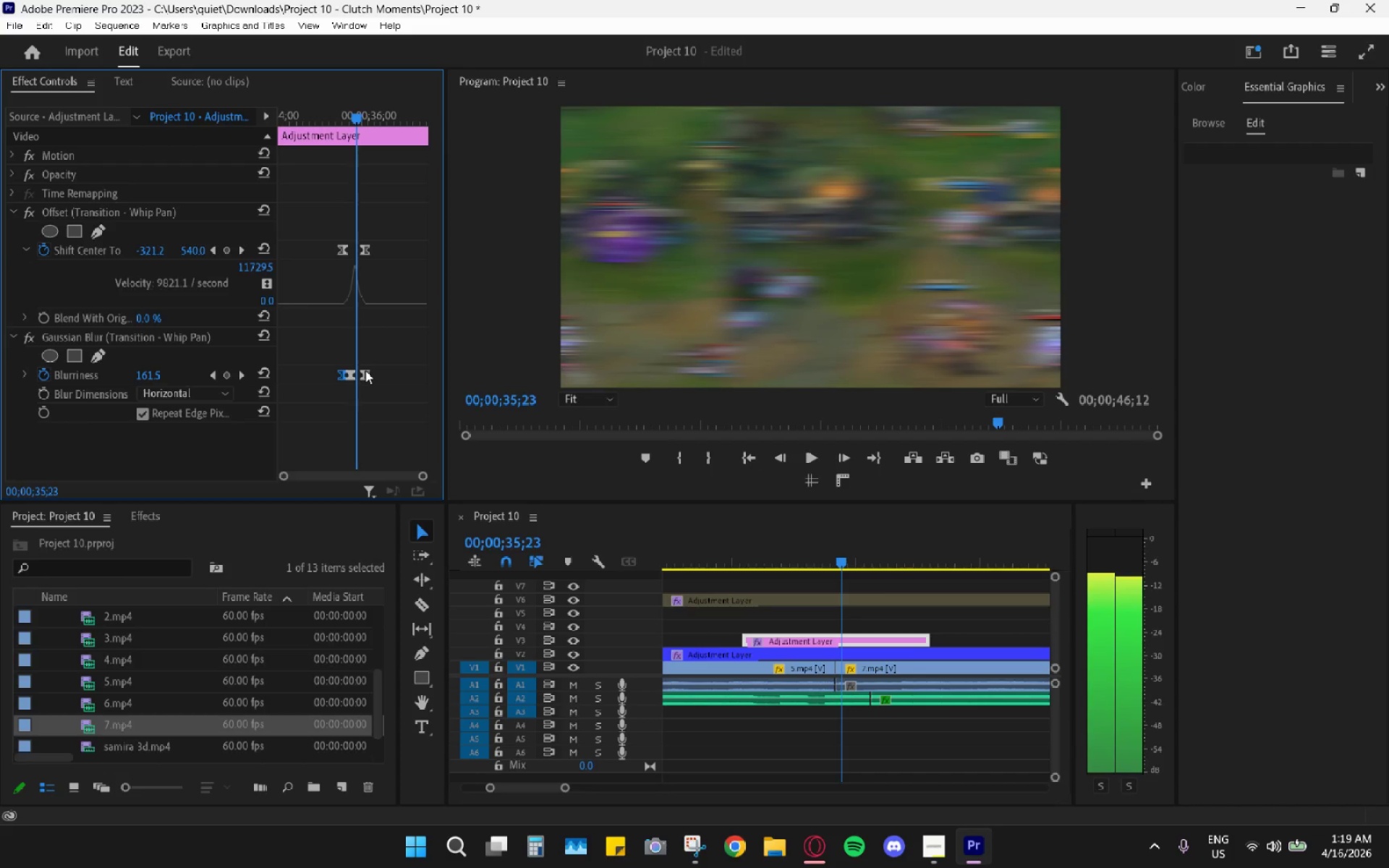 
key(ArrowRight)
 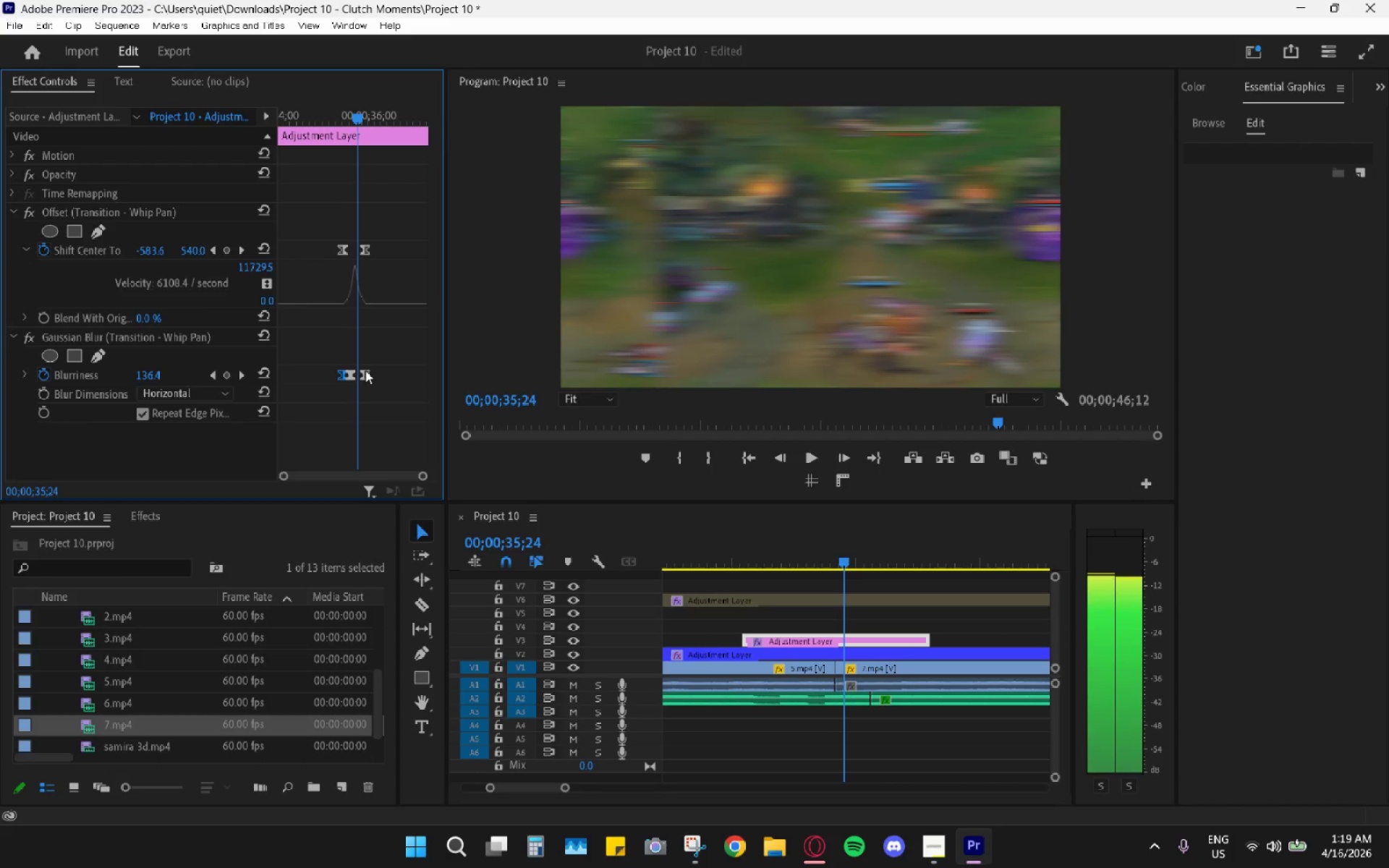 
key(ArrowRight)
 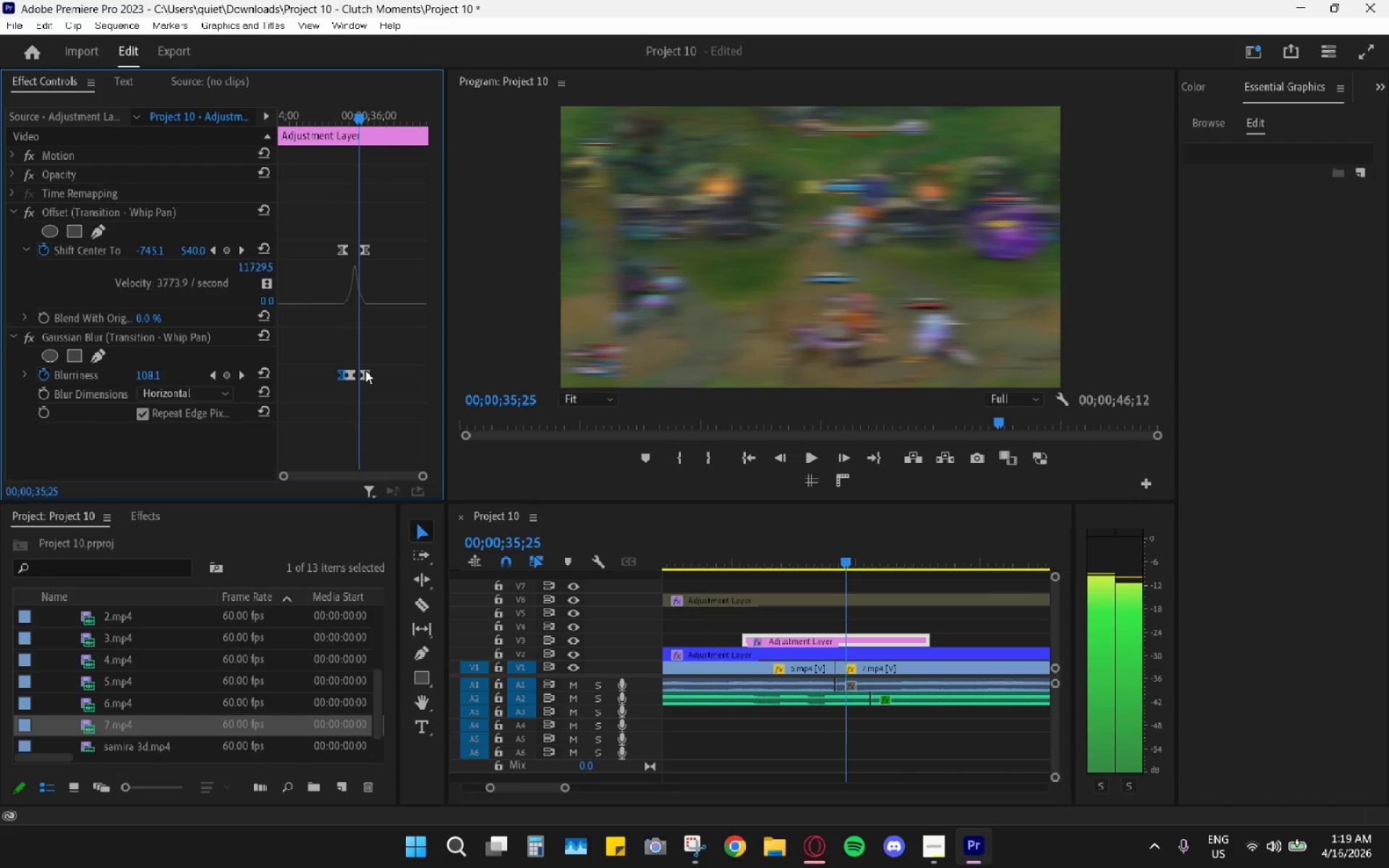 
left_click_drag(start_coordinate=[365, 370], to_coordinate=[355, 370])
 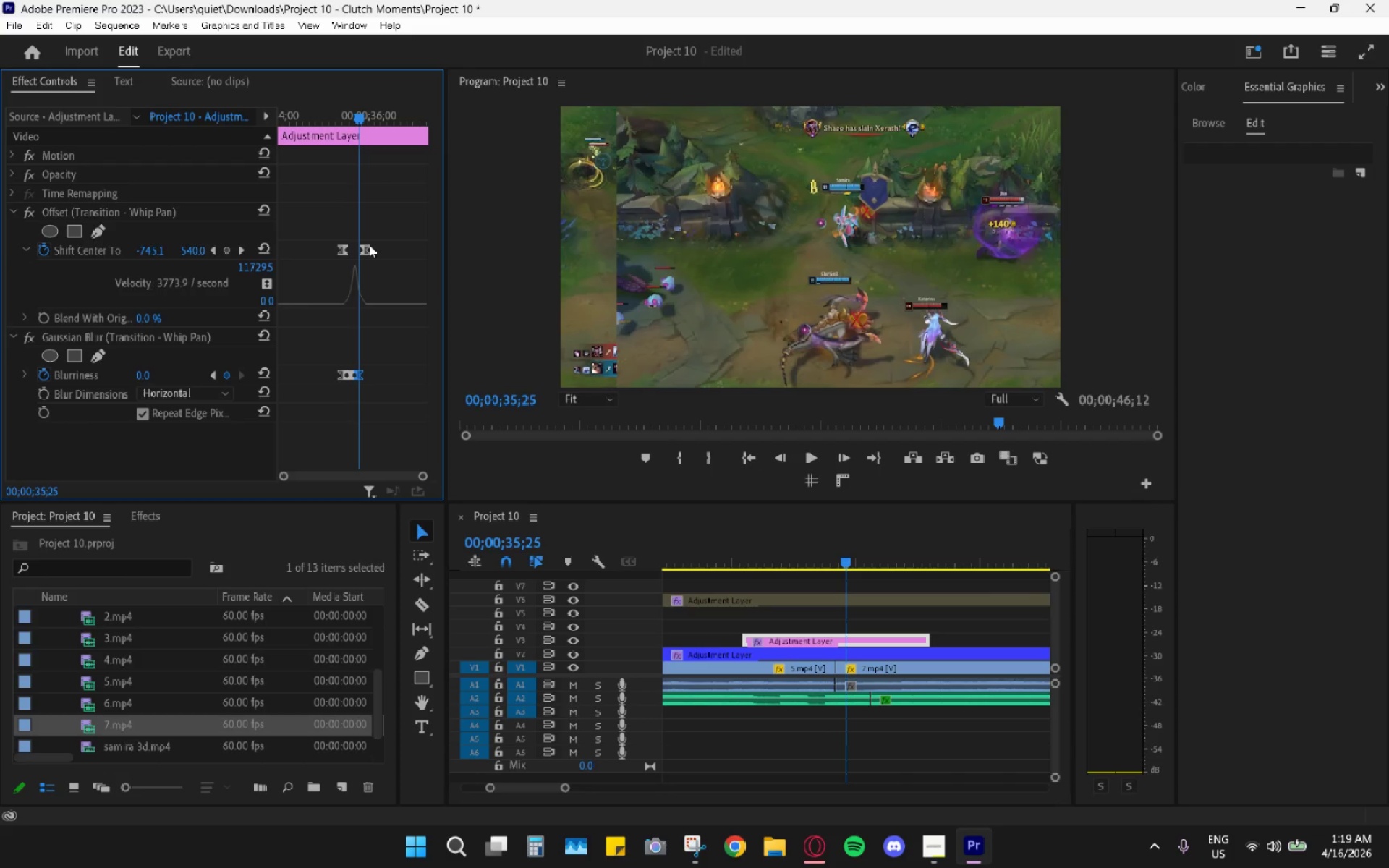 
left_click_drag(start_coordinate=[369, 245], to_coordinate=[360, 245])
 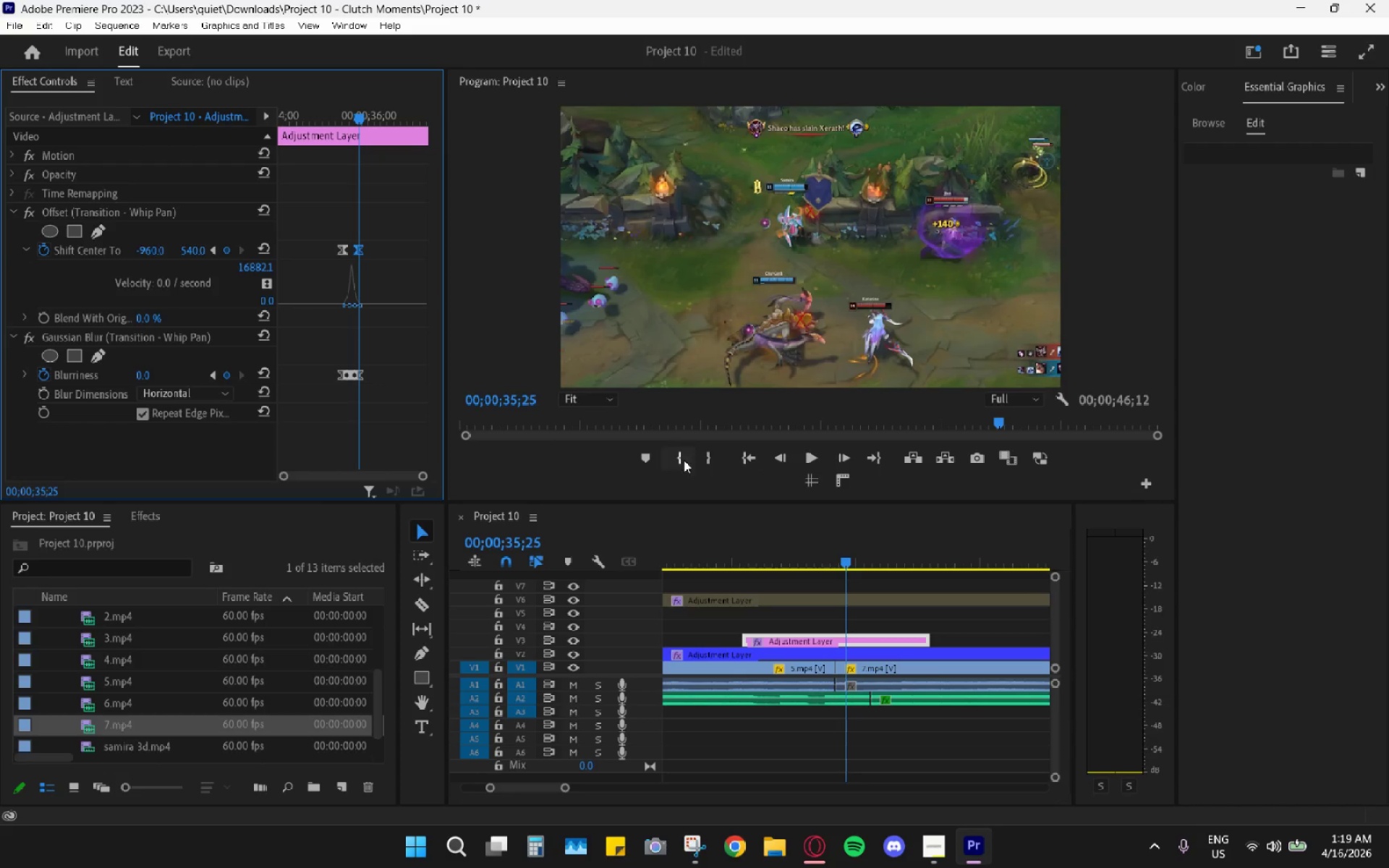 
hold_key(key=AltLeft, duration=1.17)
scroll: coordinate [935, 639], scroll_direction: down, amount: 22.0
 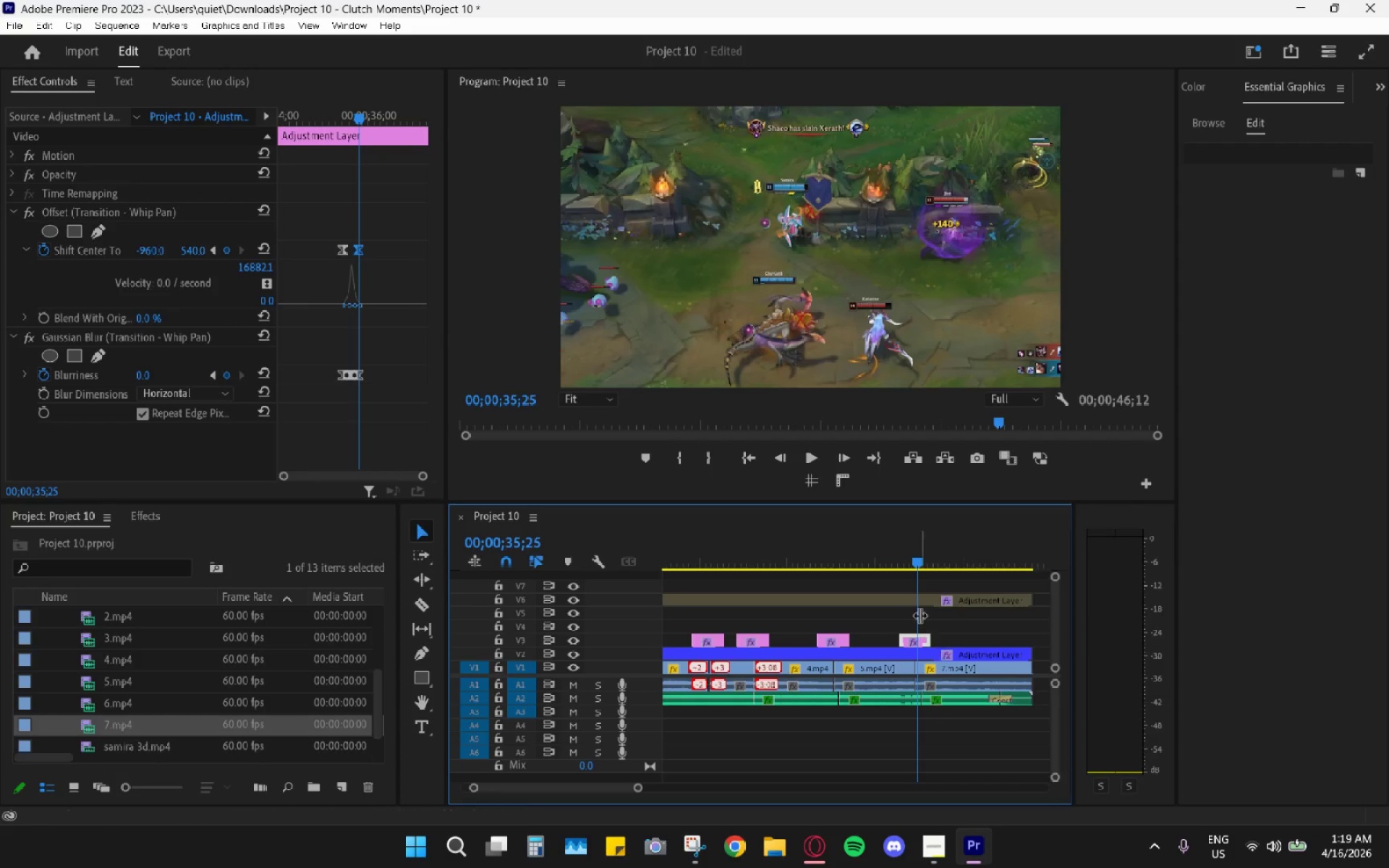 
hold_key(key=AltLeft, duration=0.5)
scroll: coordinate [899, 600], scroll_direction: down, amount: 5.0
 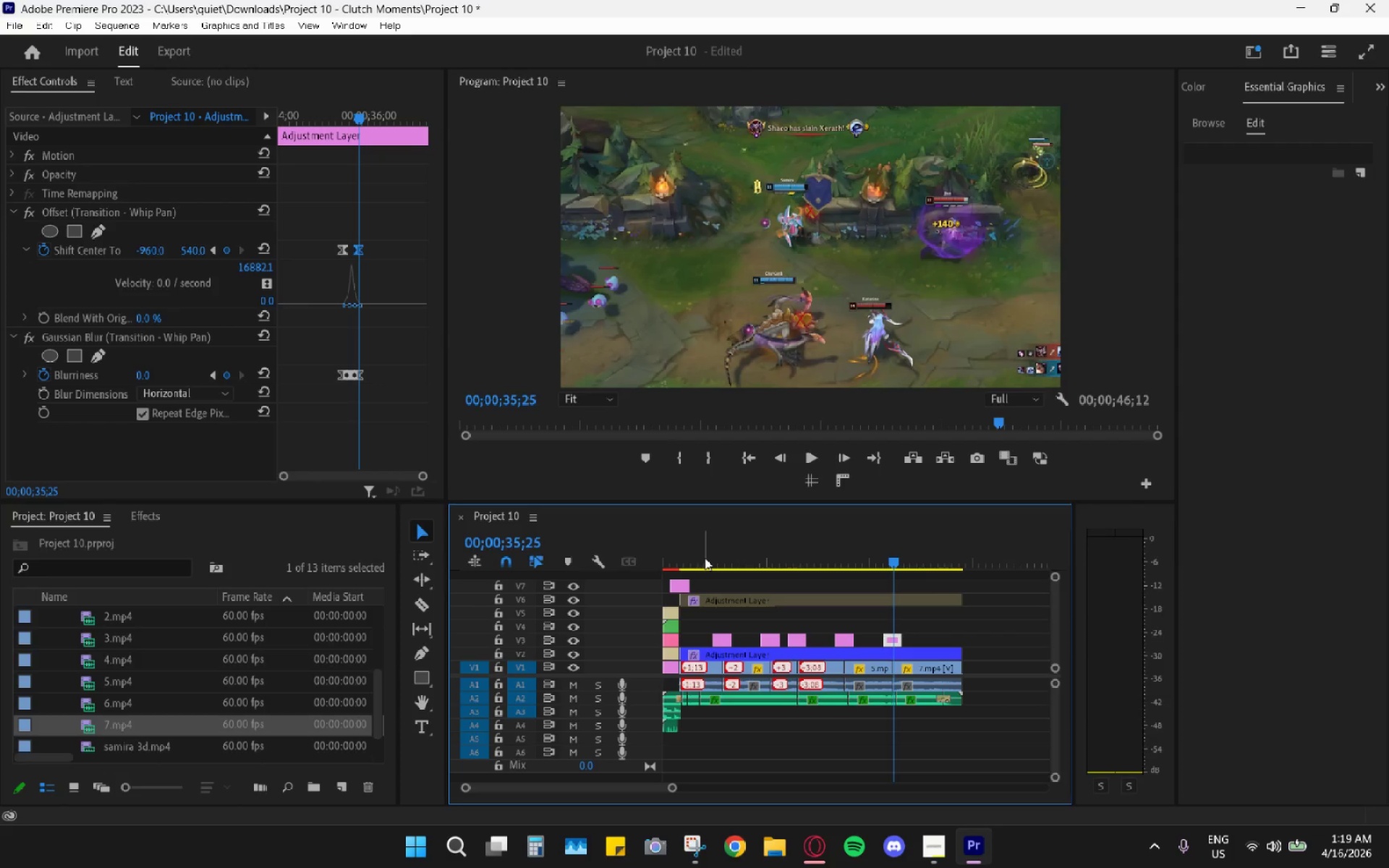 
left_click_drag(start_coordinate=[696, 555], to_coordinate=[687, 553])
 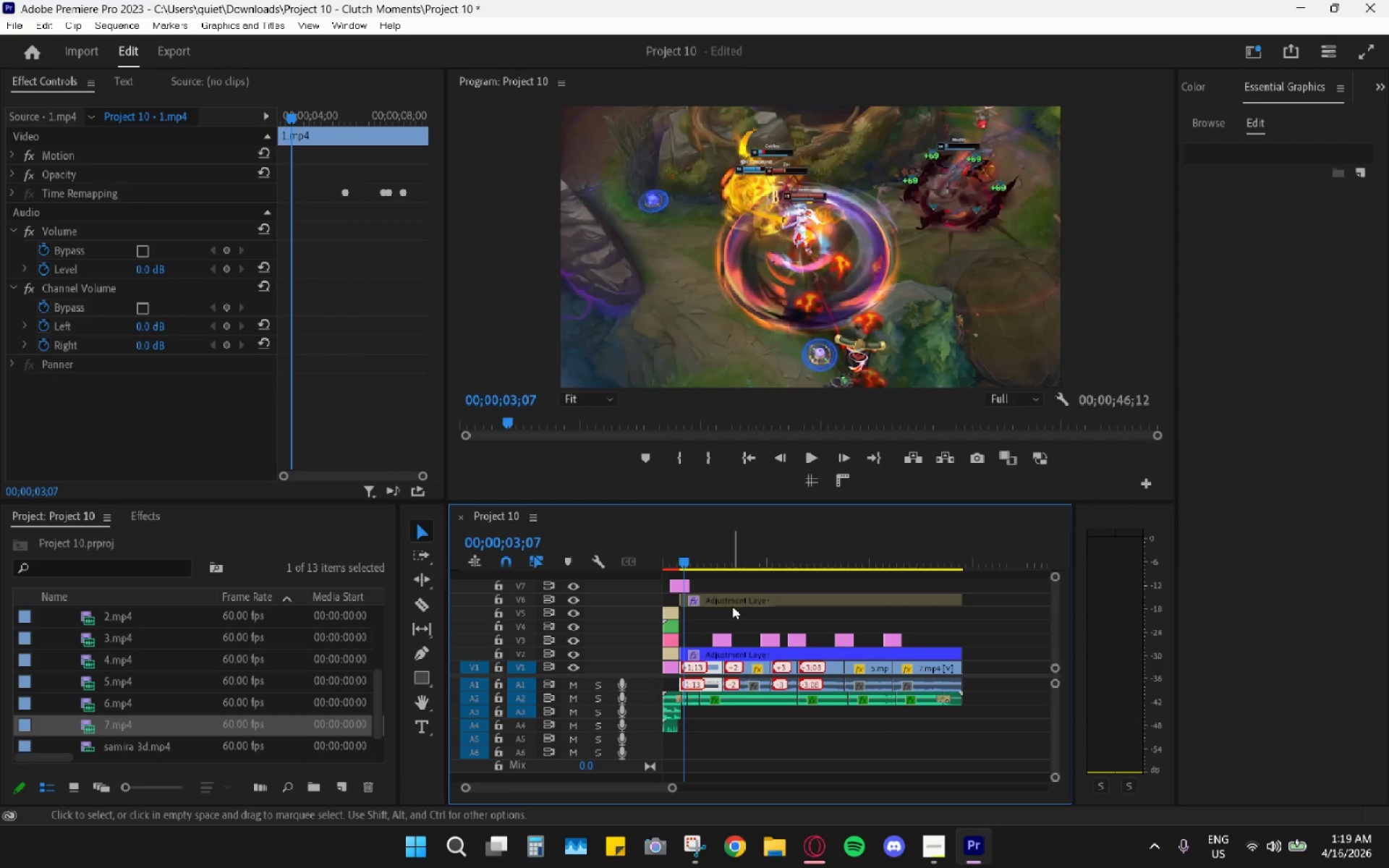 
left_click_drag(start_coordinate=[732, 606], to_coordinate=[729, 621])
 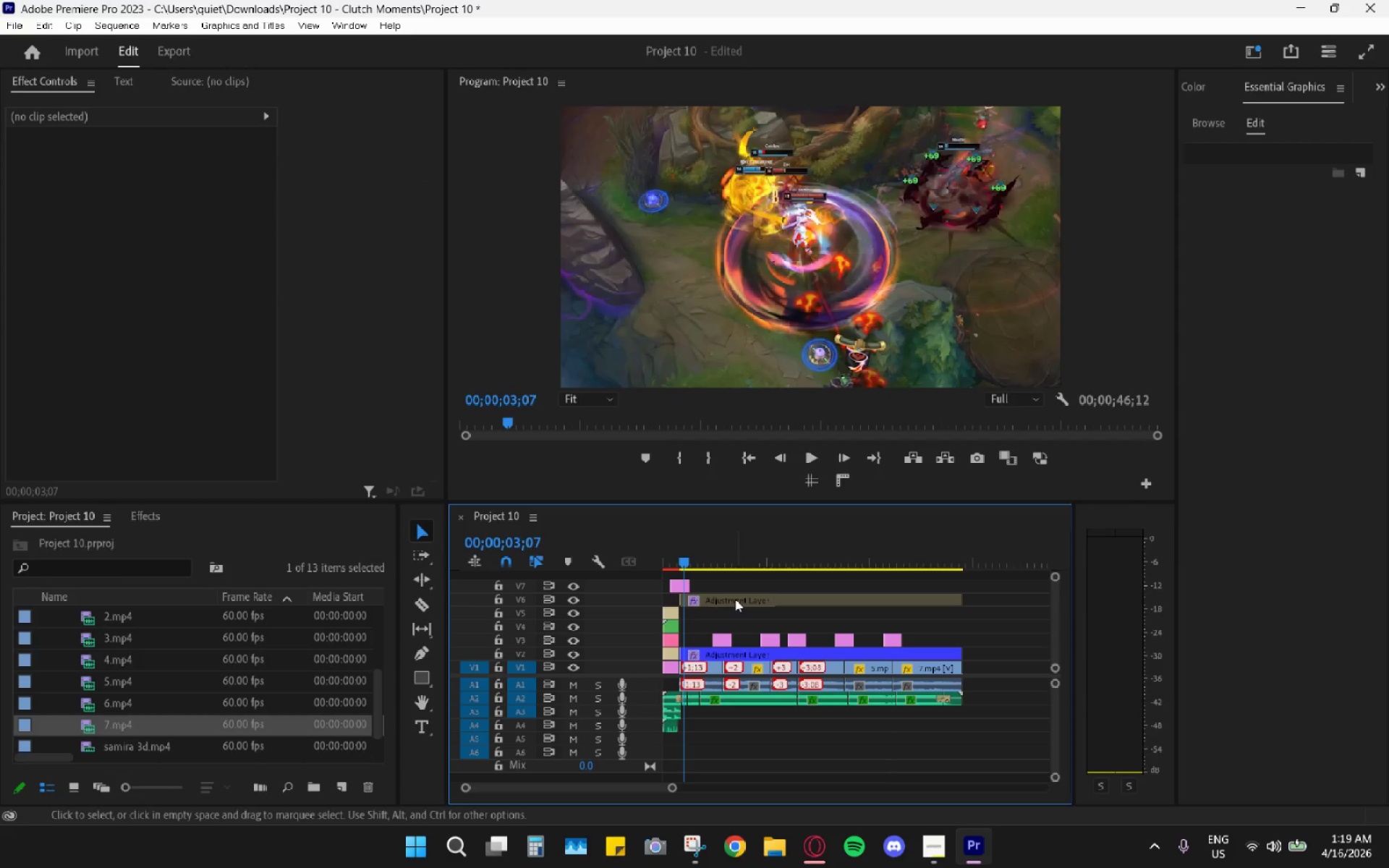 
left_click_drag(start_coordinate=[735, 599], to_coordinate=[735, 624])
 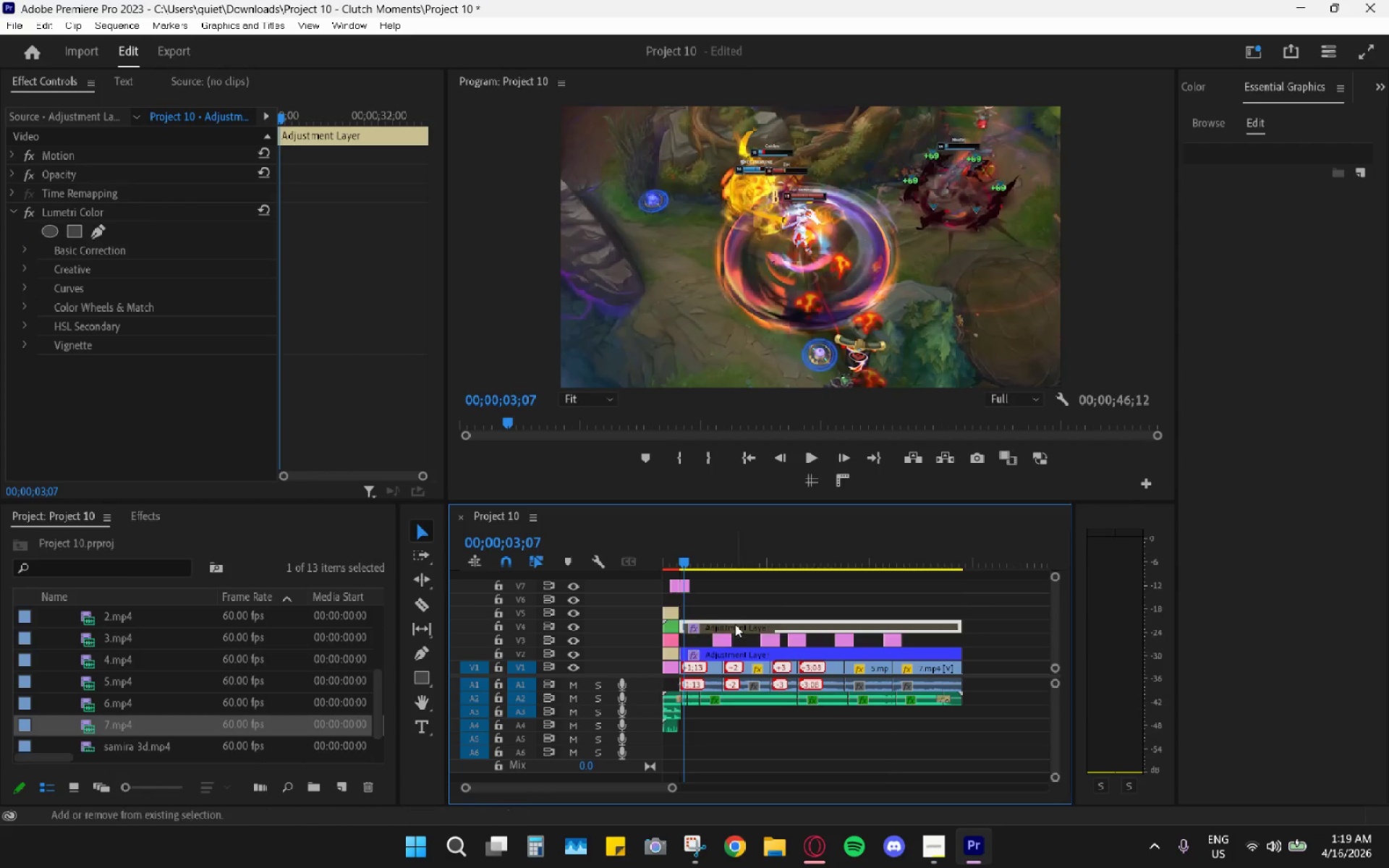 
key(Shift+E)
 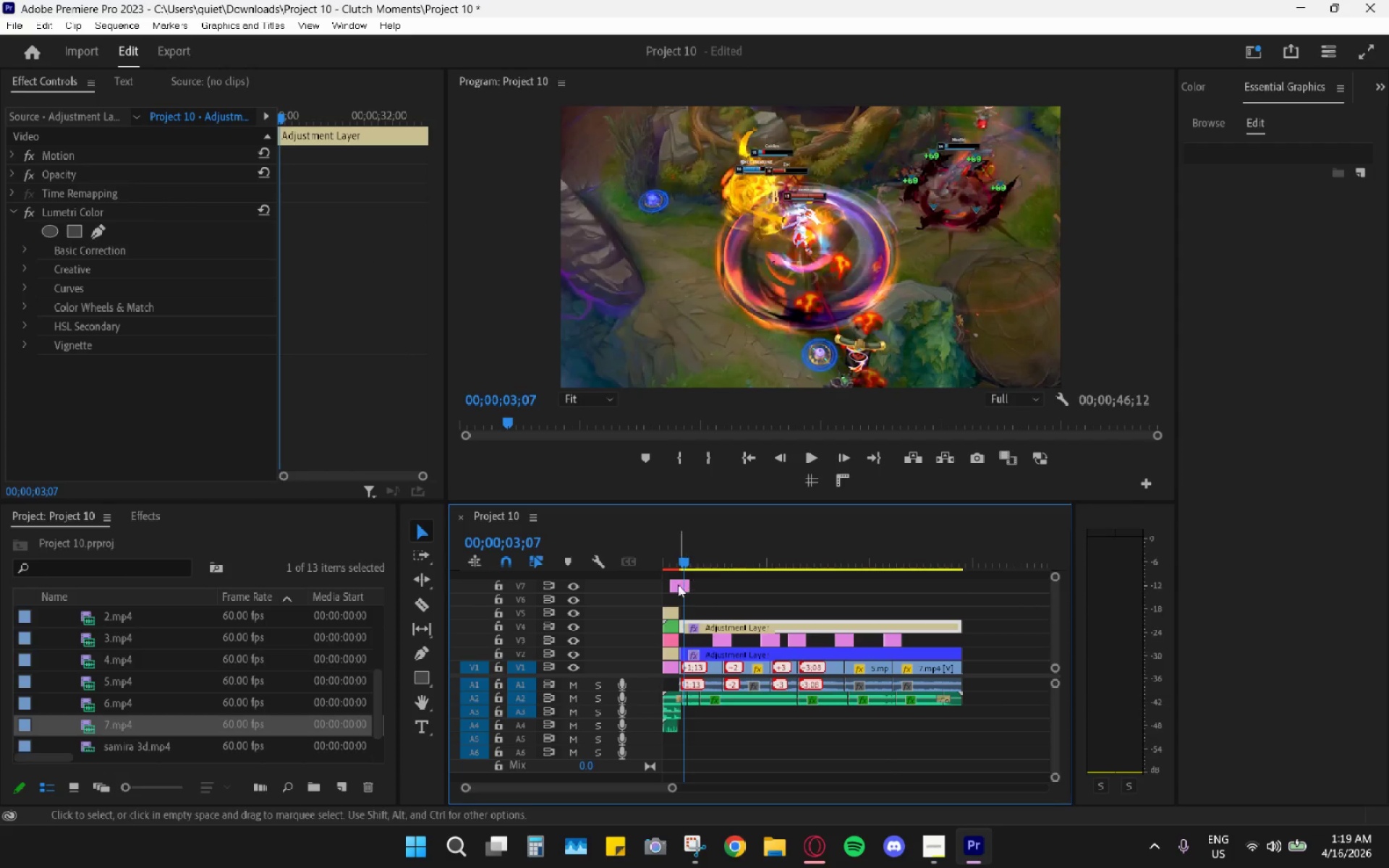 
left_click_drag(start_coordinate=[676, 585], to_coordinate=[677, 595])
 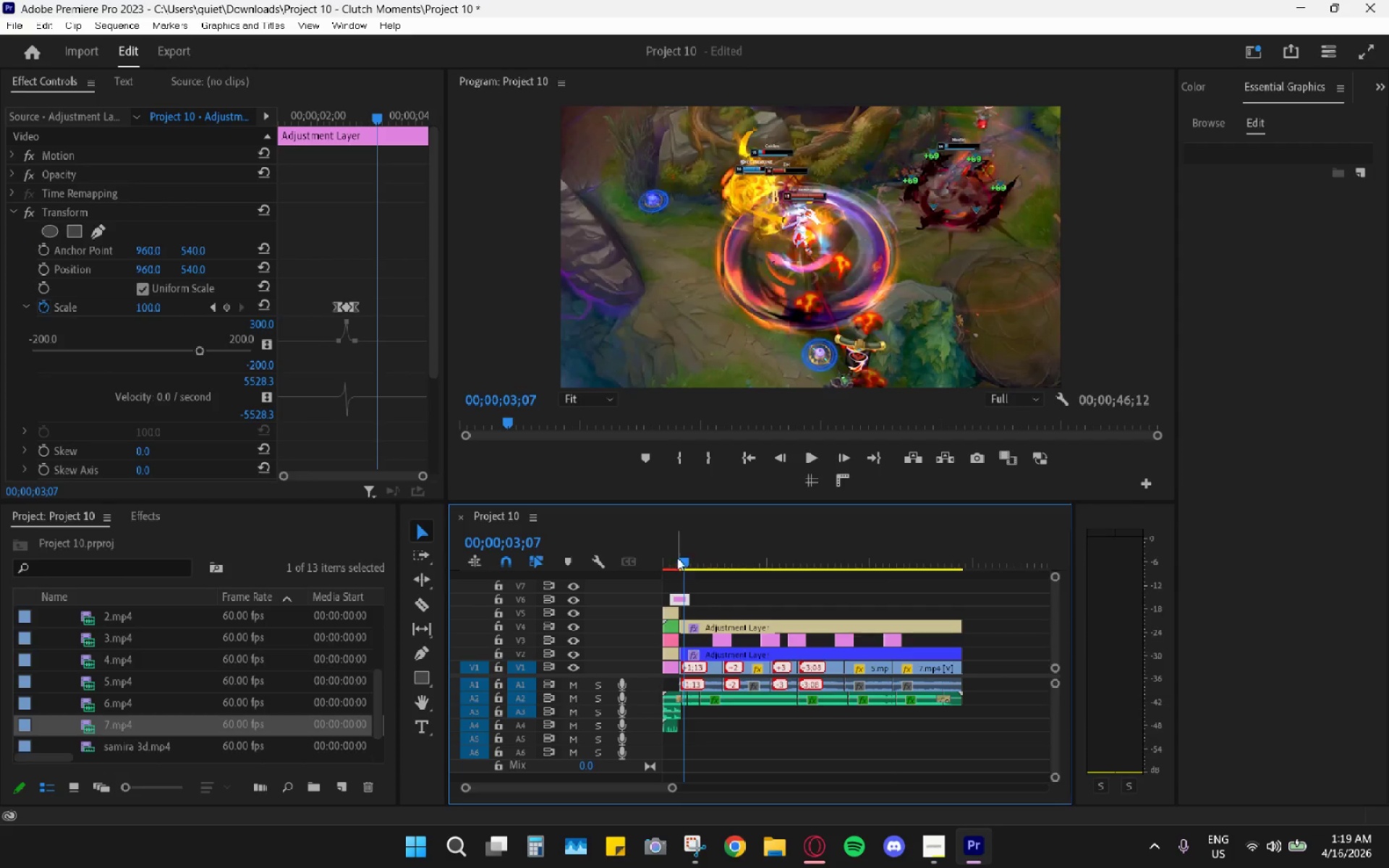 
left_click_drag(start_coordinate=[674, 553], to_coordinate=[625, 545])
 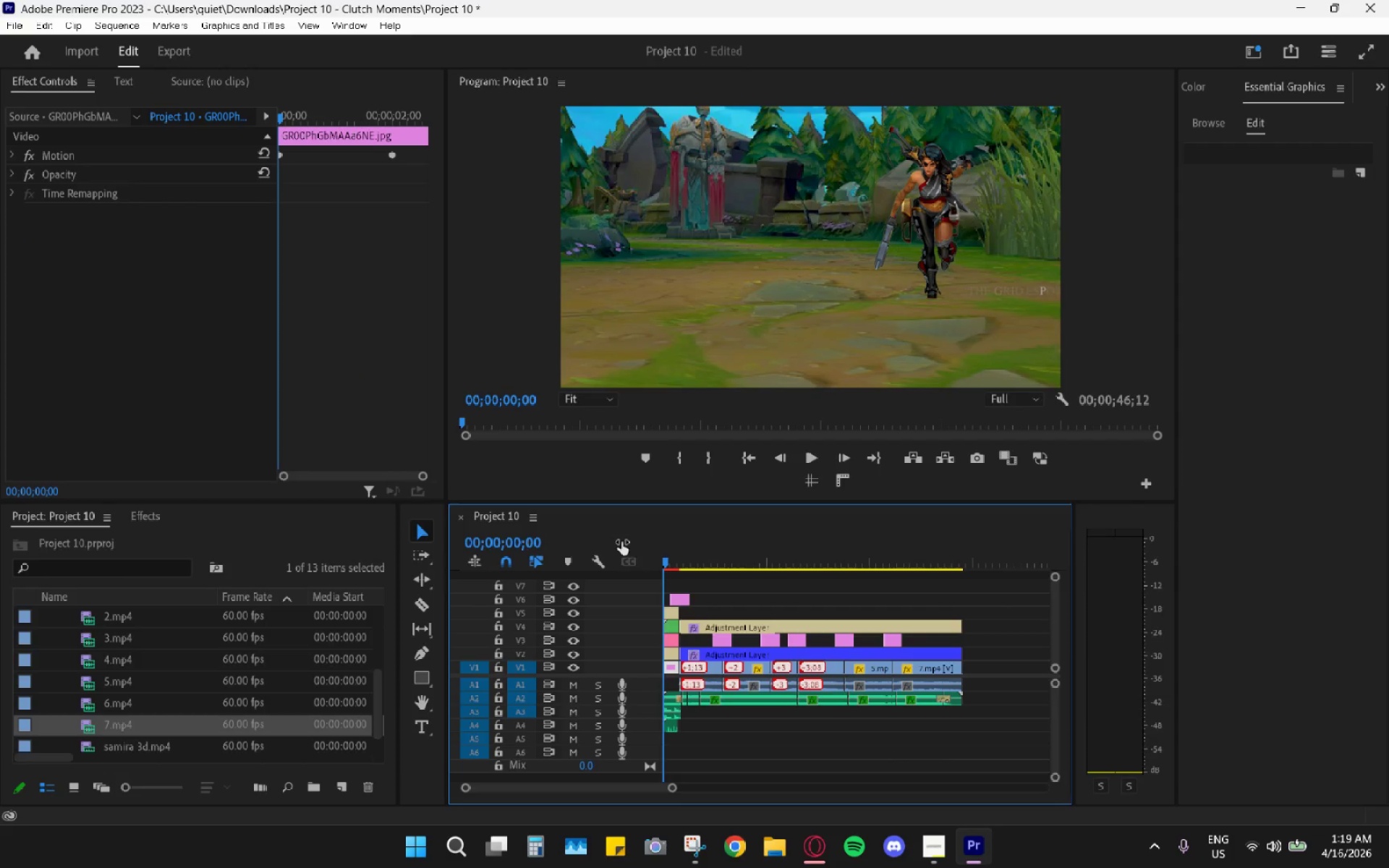 
key(Space)
 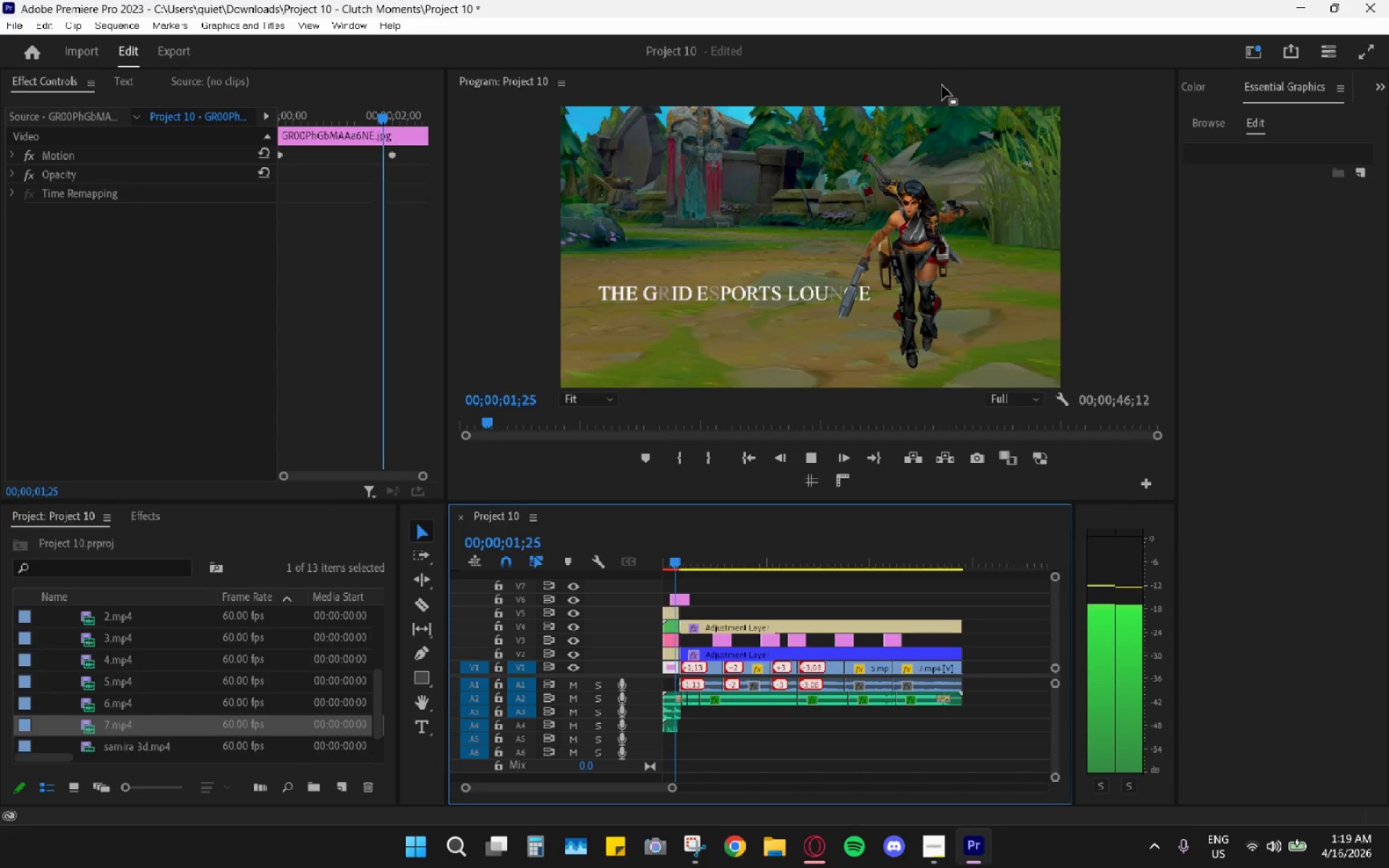 
key(Space)
 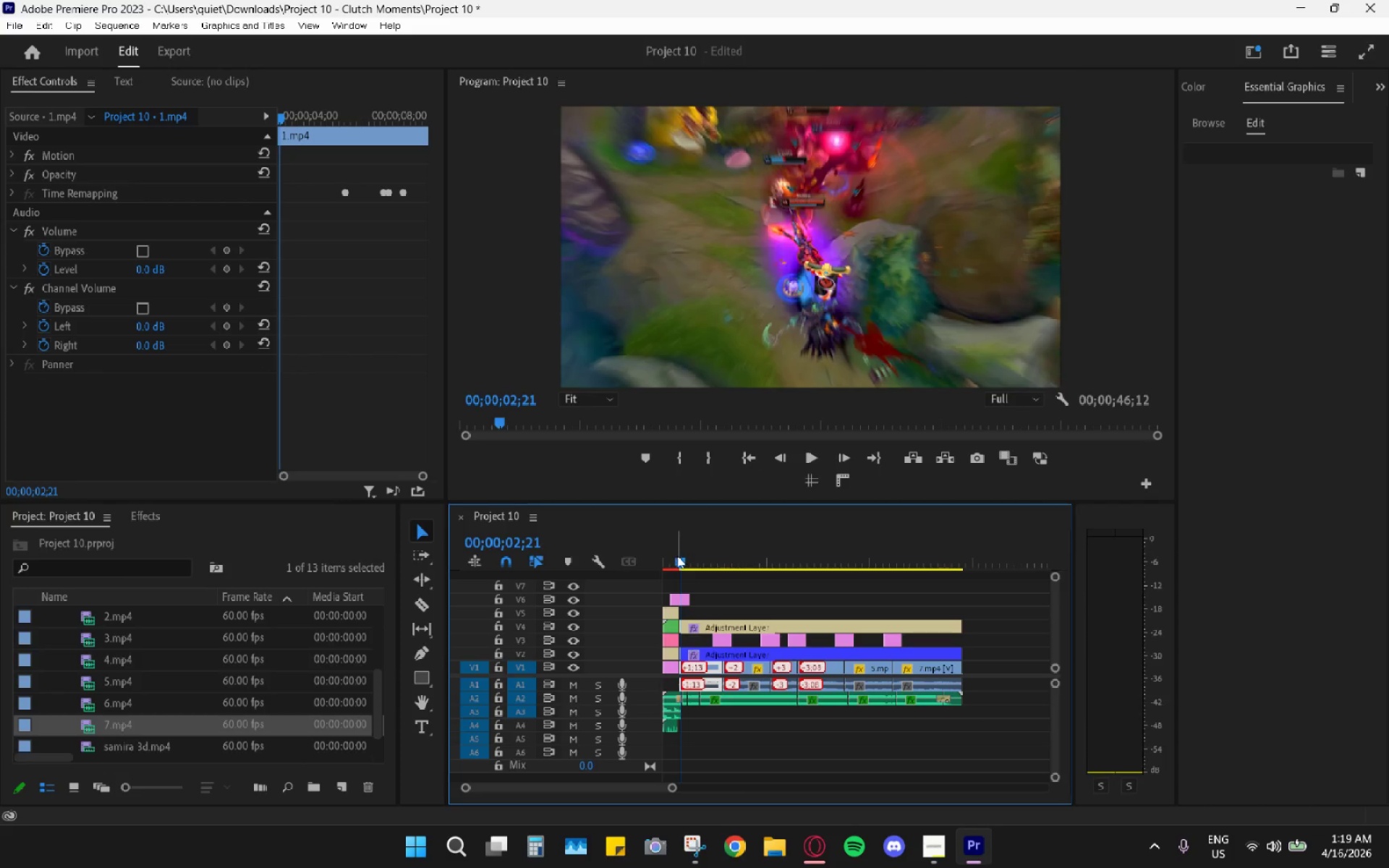 
left_click_drag(start_coordinate=[677, 556], to_coordinate=[623, 559])
 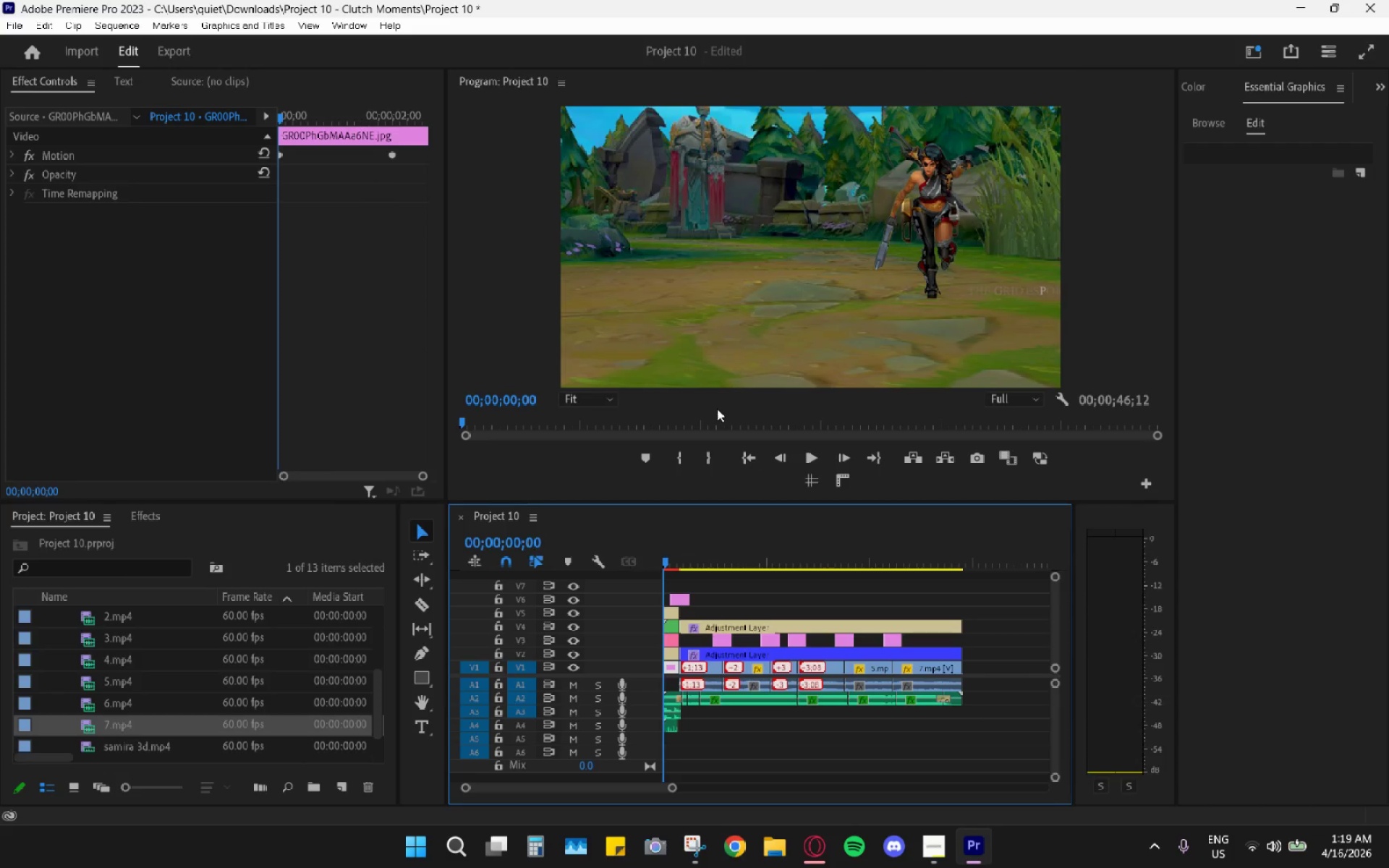 
key(Space)
 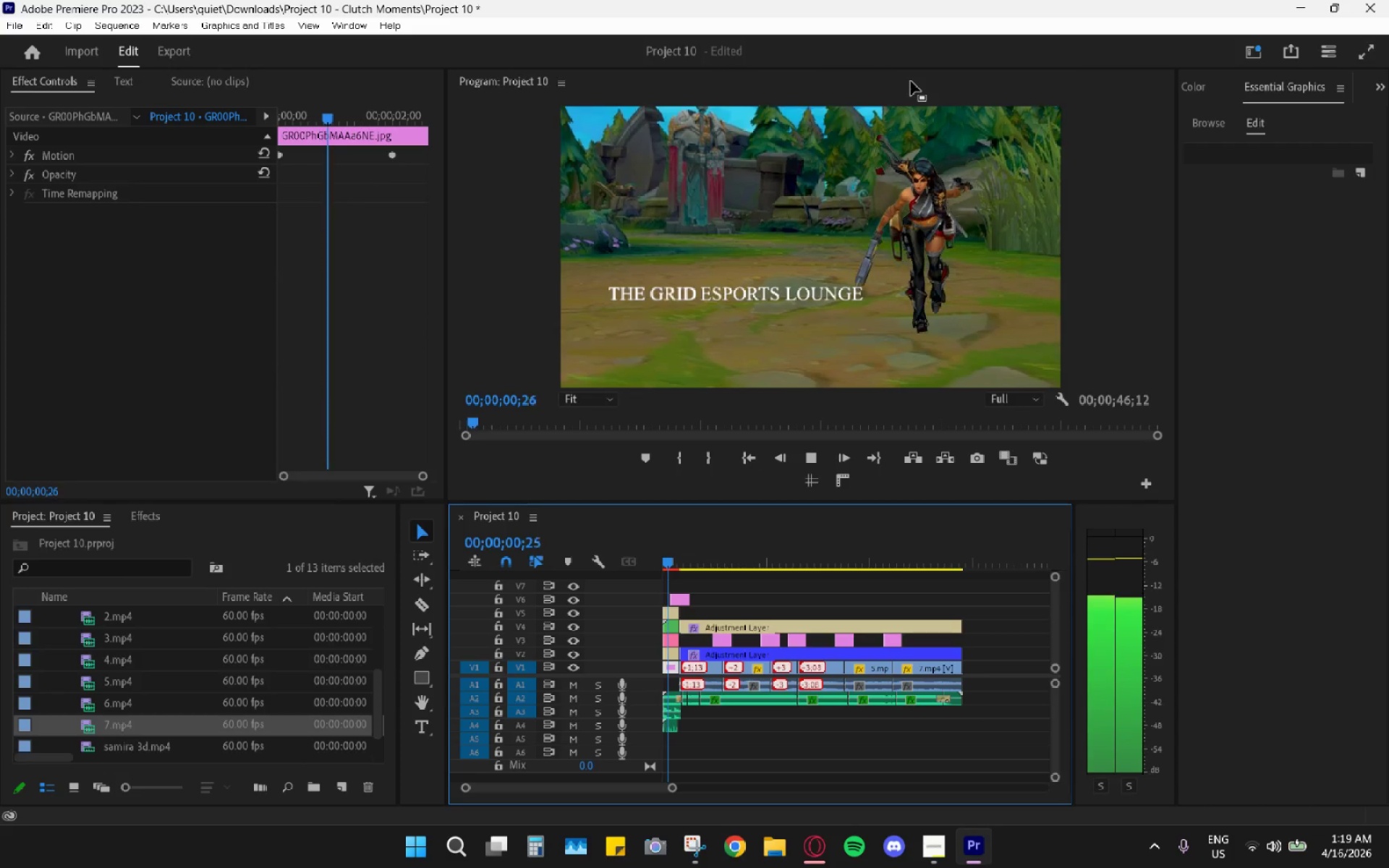 
double_click([911, 80])
 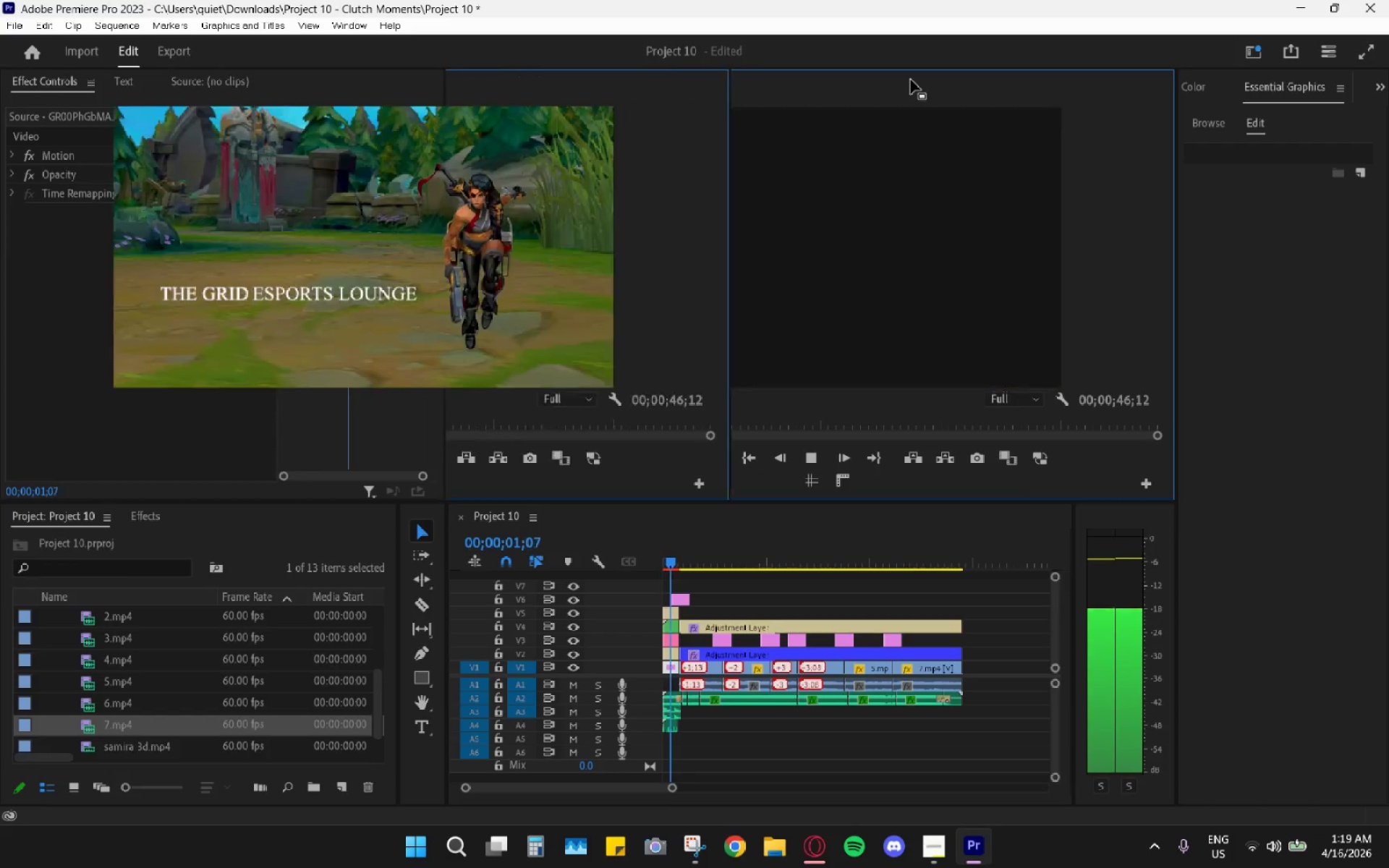 
triple_click([911, 80])
 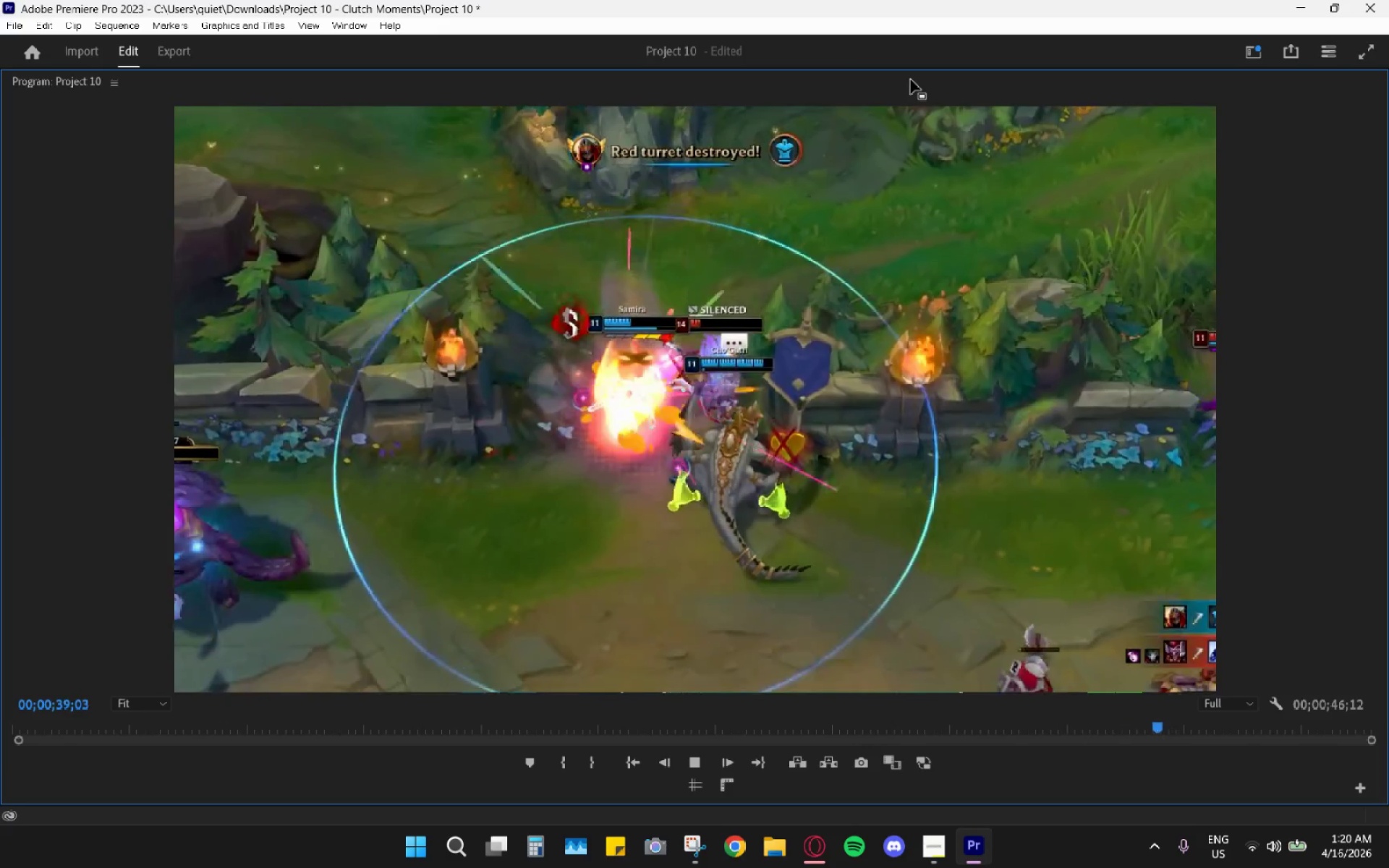 
wait(42.86)
 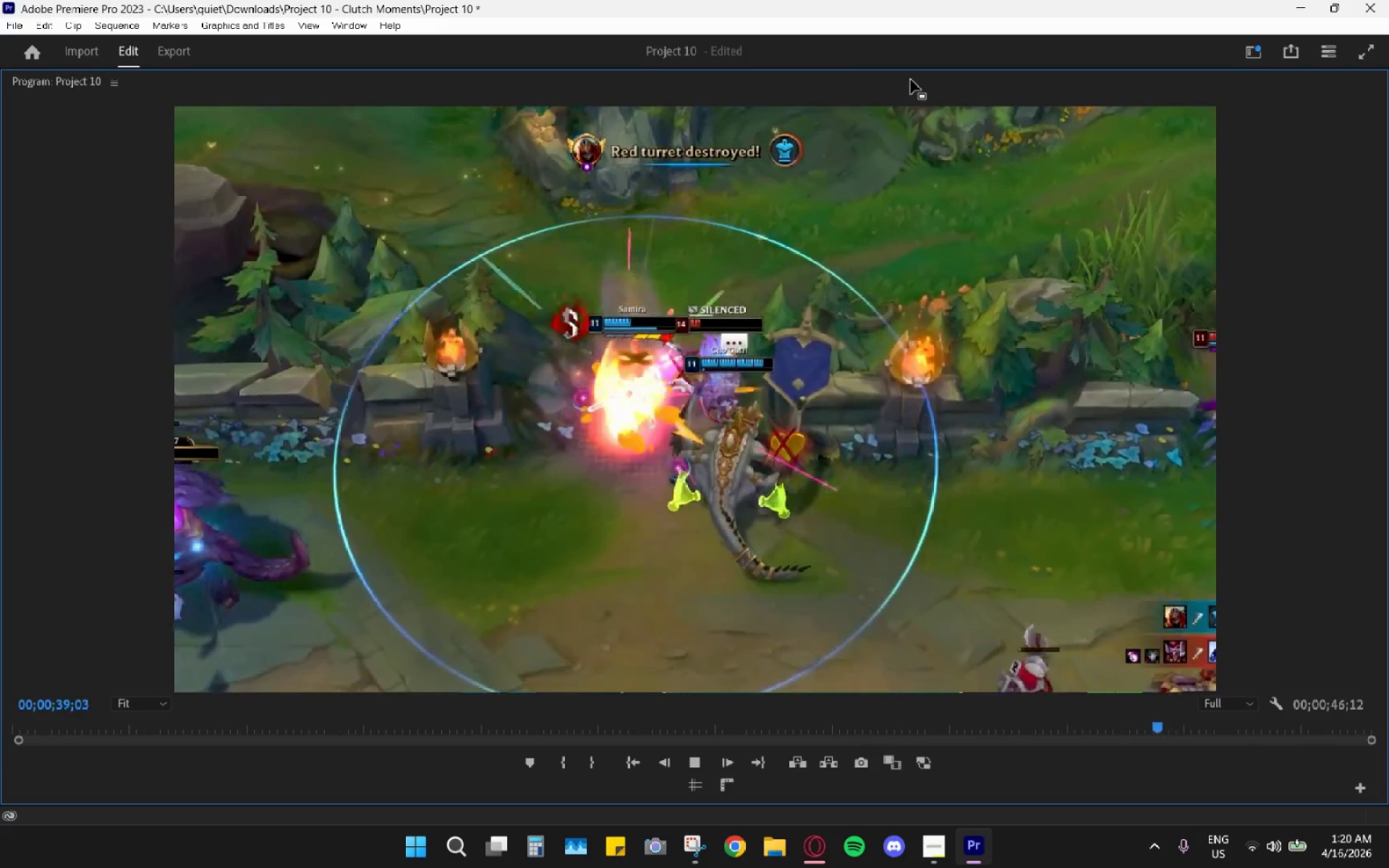 
key(Space)
 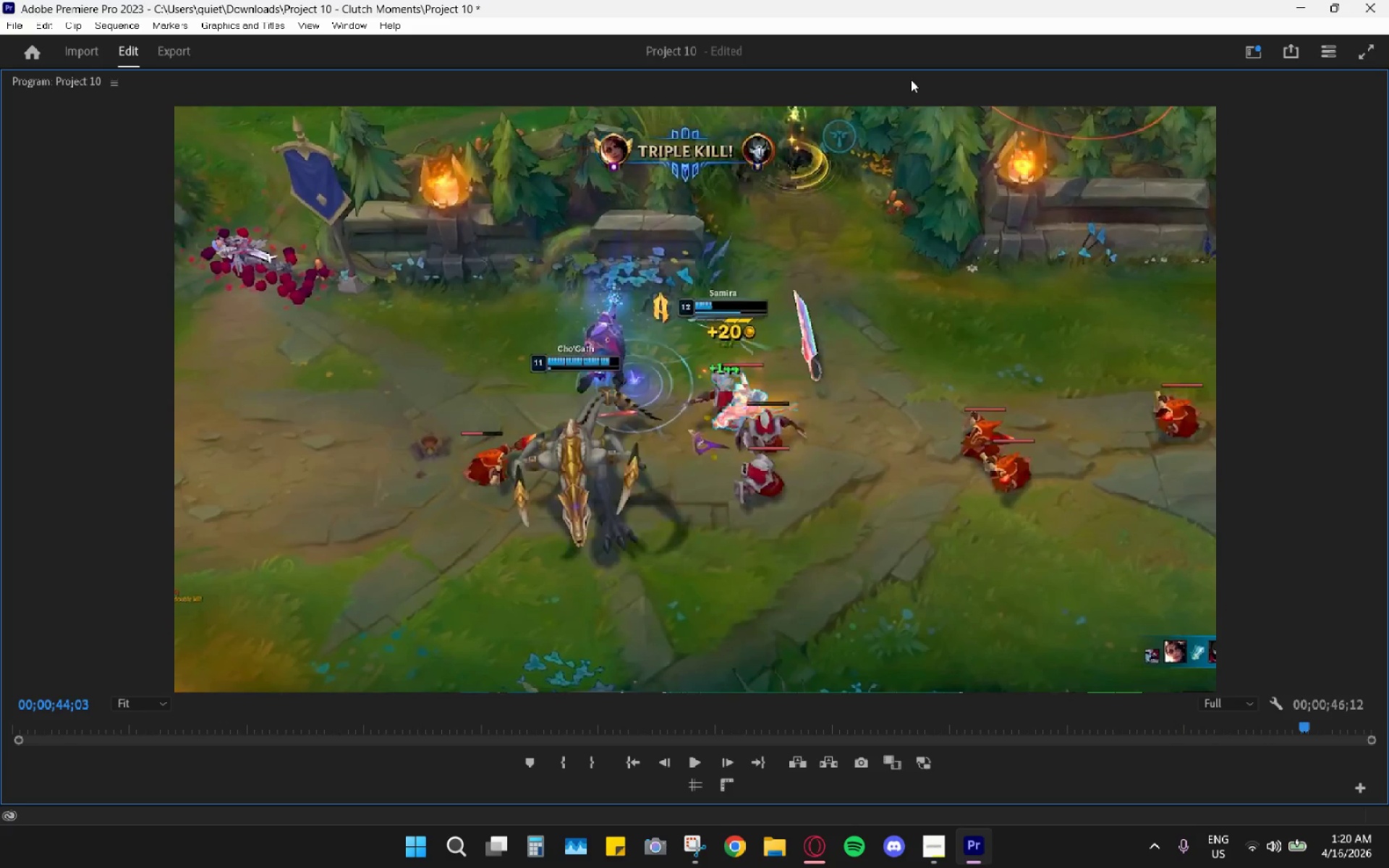 
key(Space)
 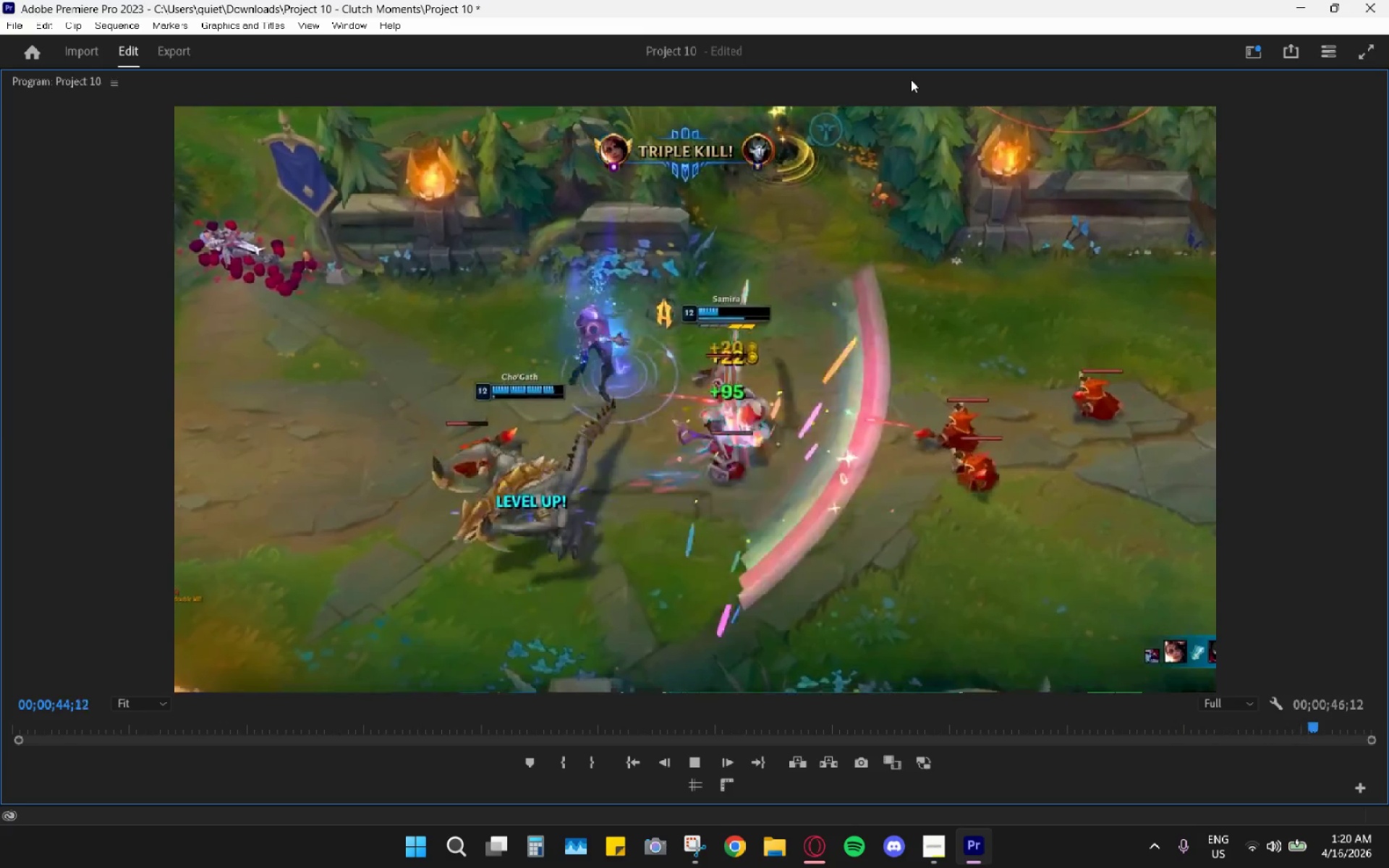 
key(Space)
 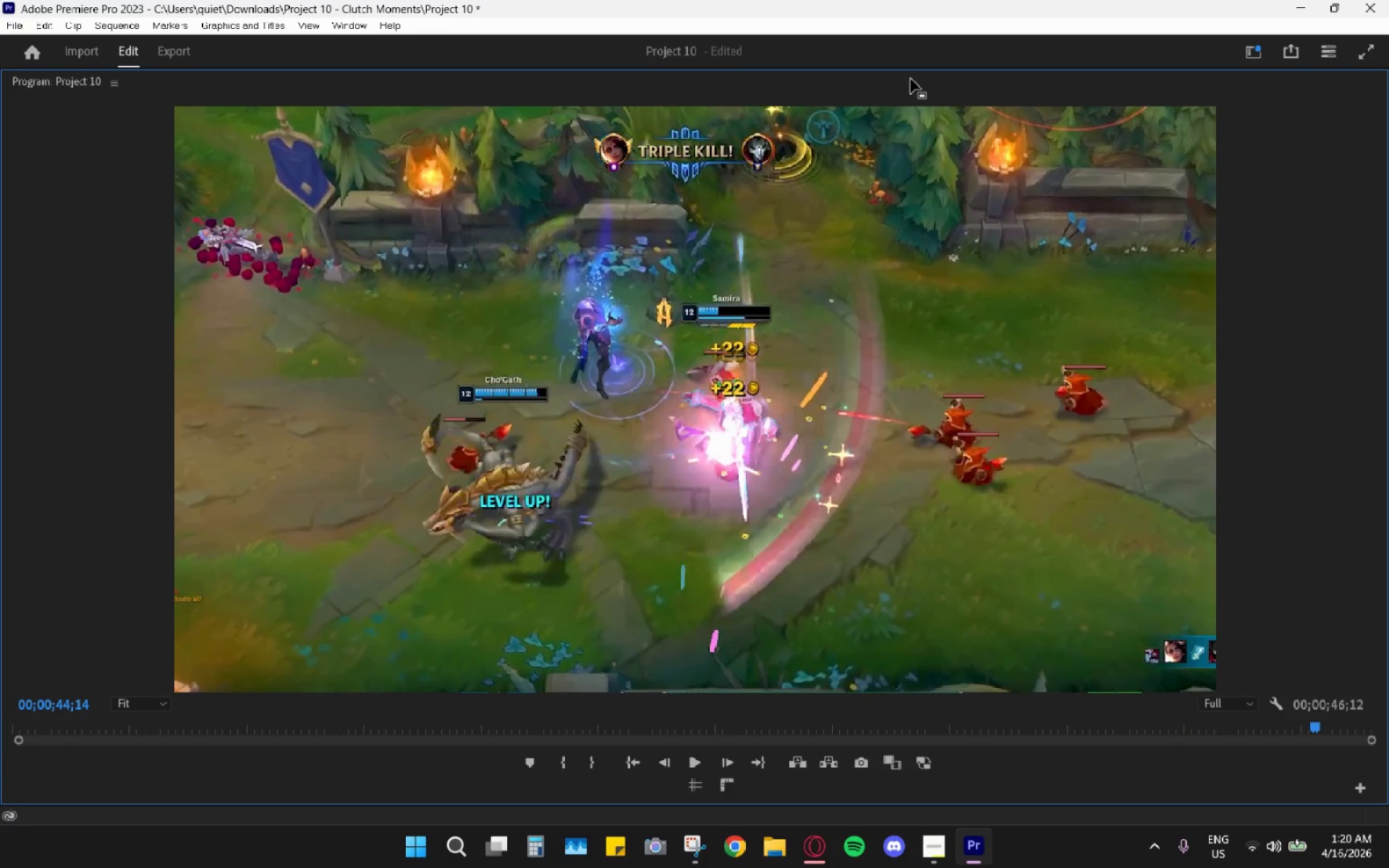 
double_click([911, 79])
 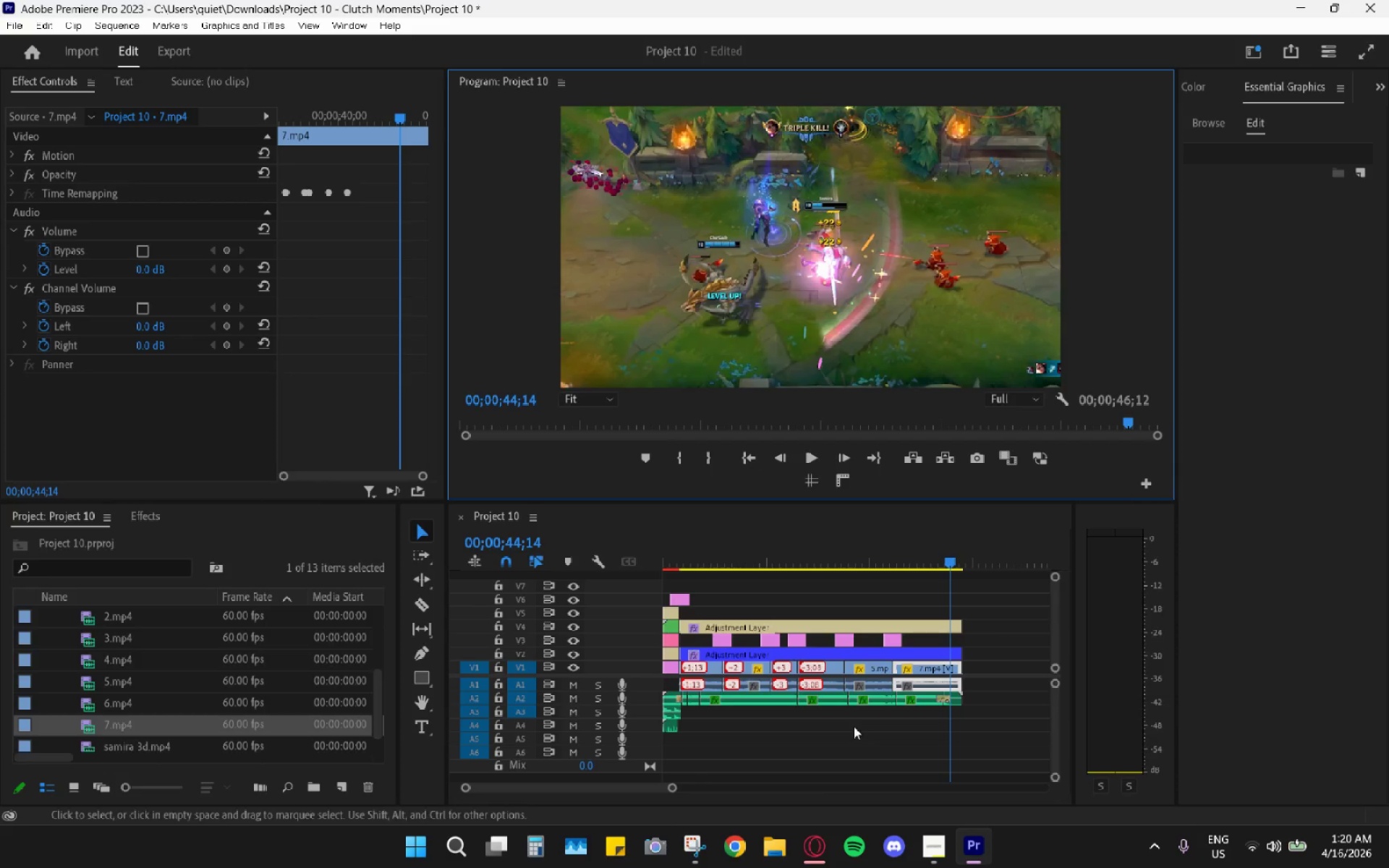 
wait(7.23)
 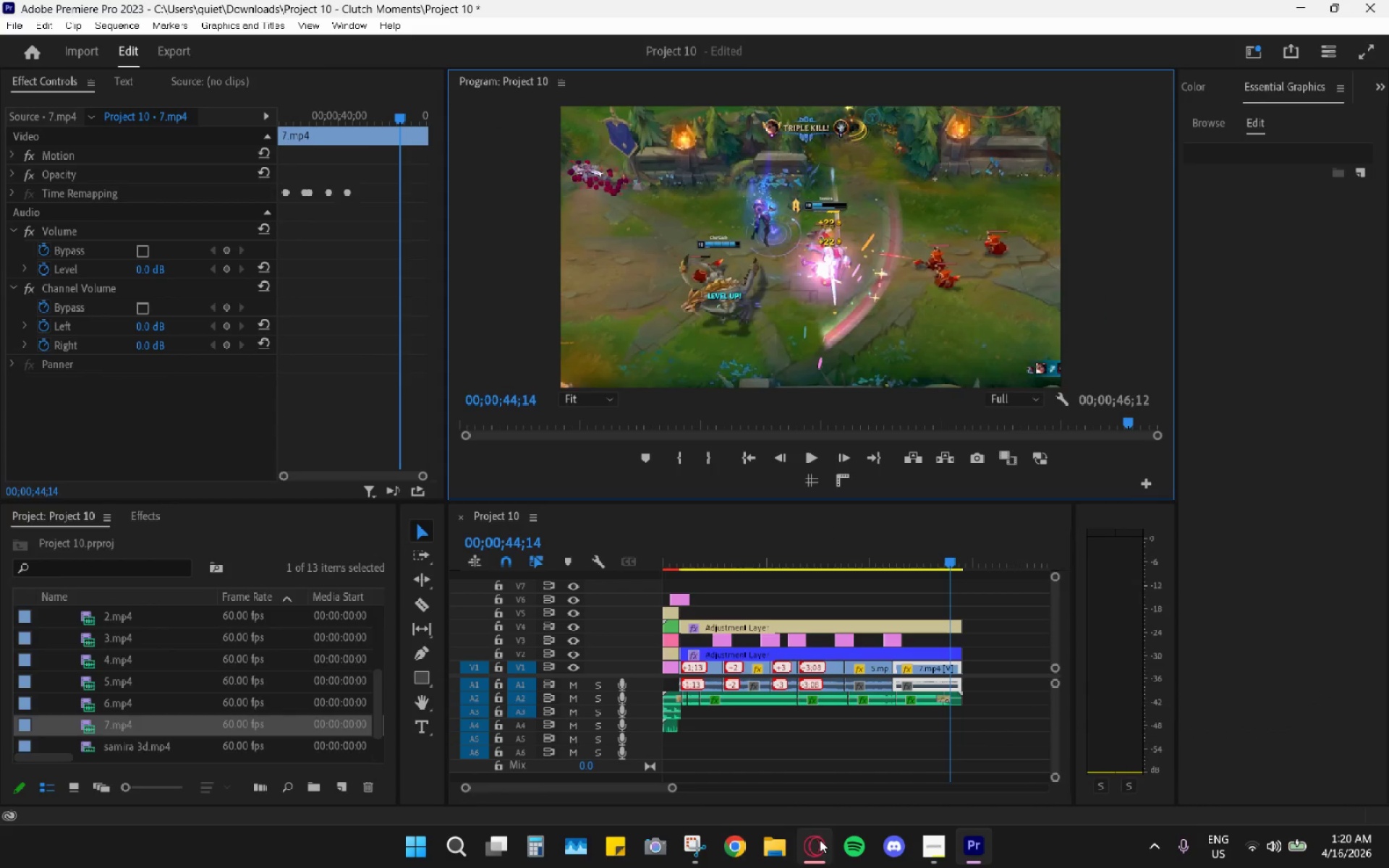 
left_click([698, 801])
 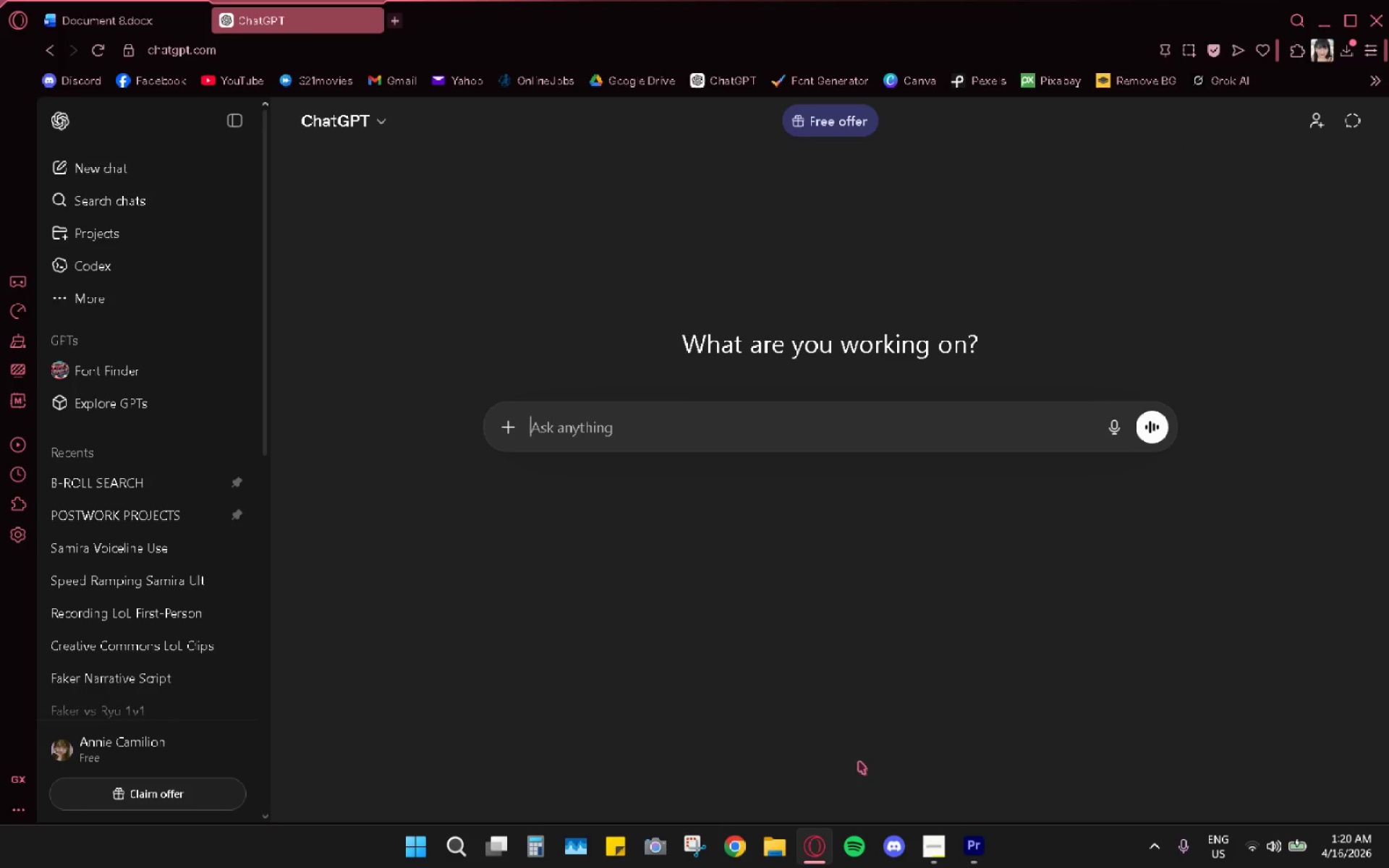 
left_click([932, 856])